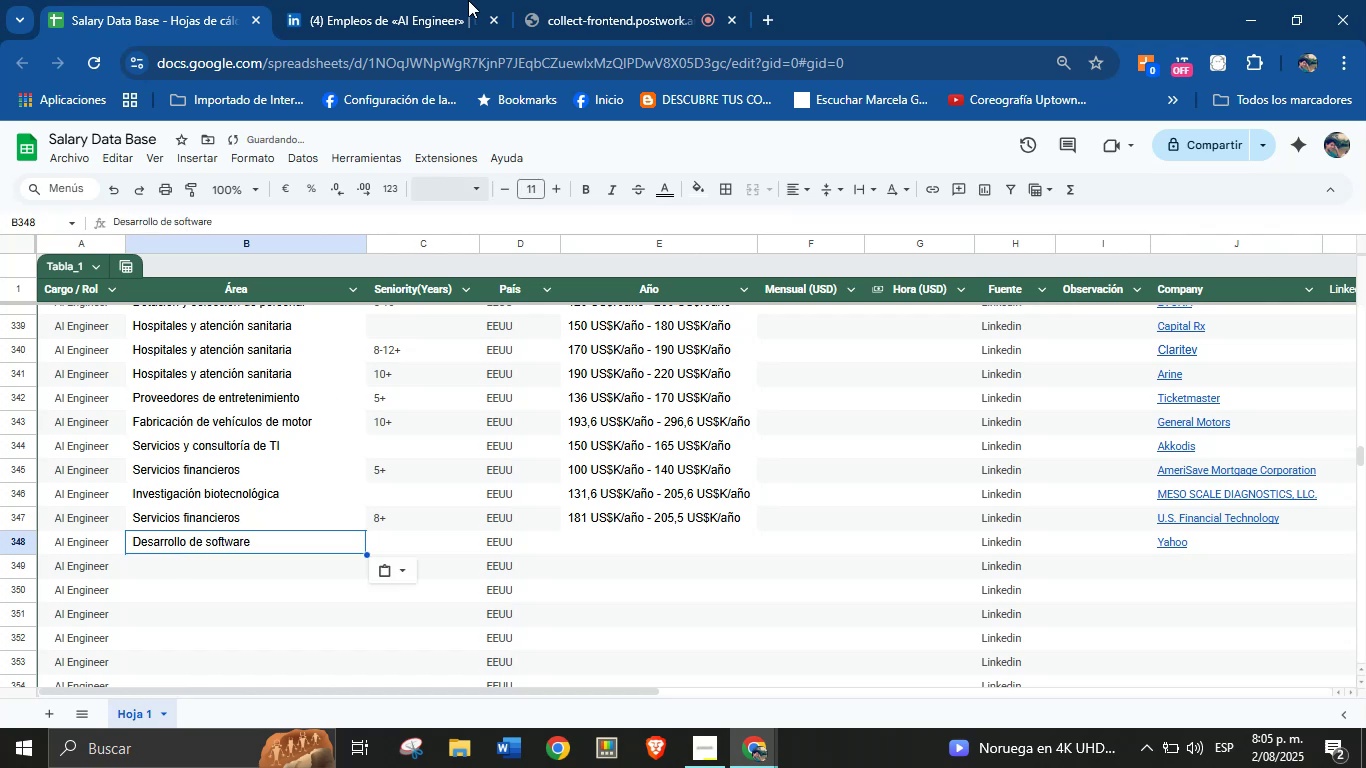 
left_click([427, 0])
 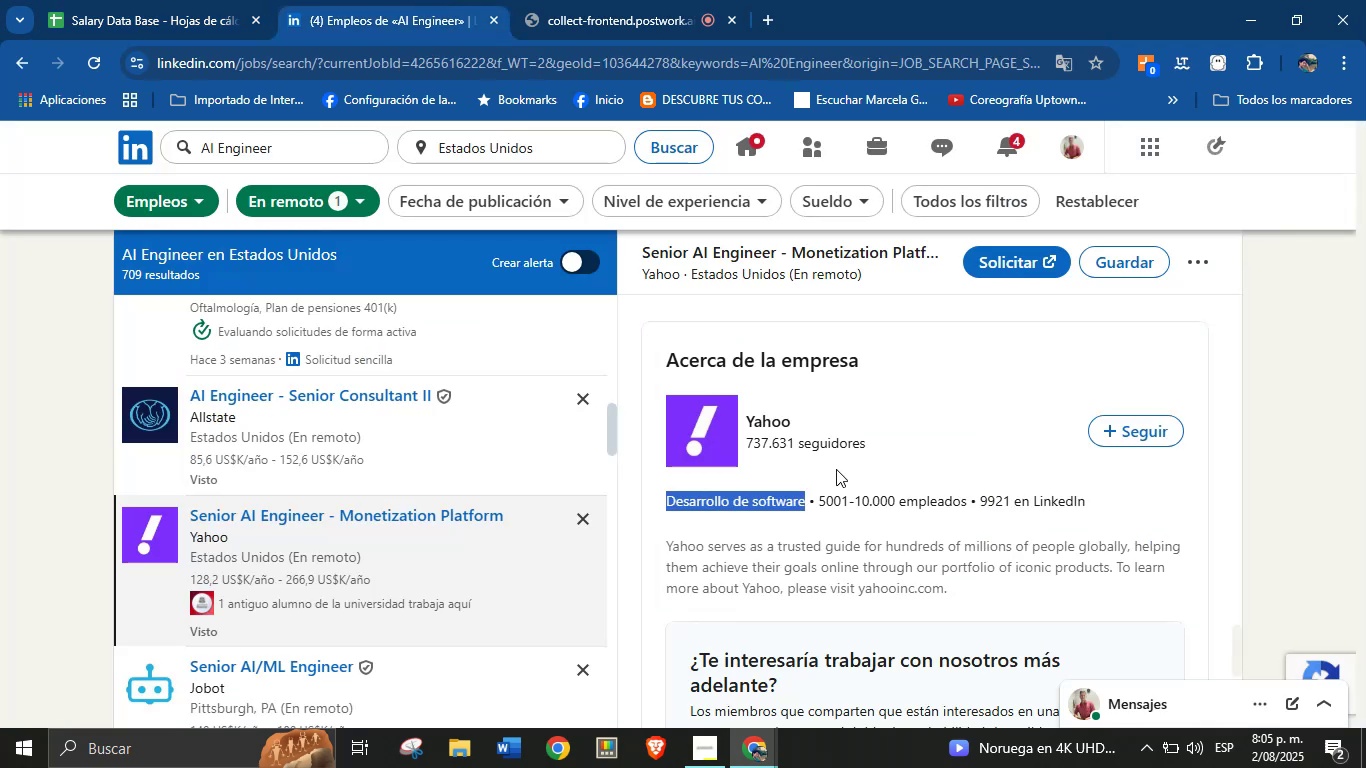 
scroll: coordinate [842, 512], scroll_direction: down, amount: 2.0
 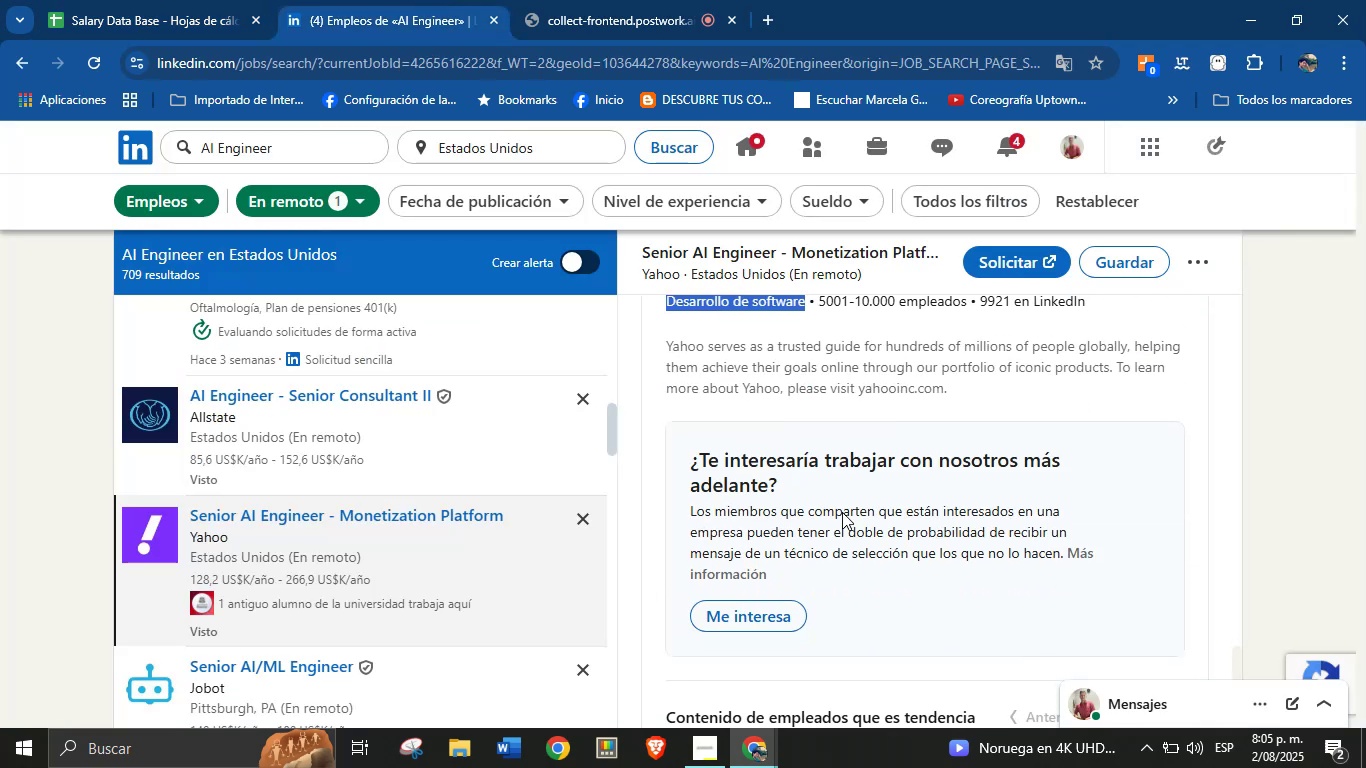 
scroll: coordinate [842, 514], scroll_direction: up, amount: 42.0
 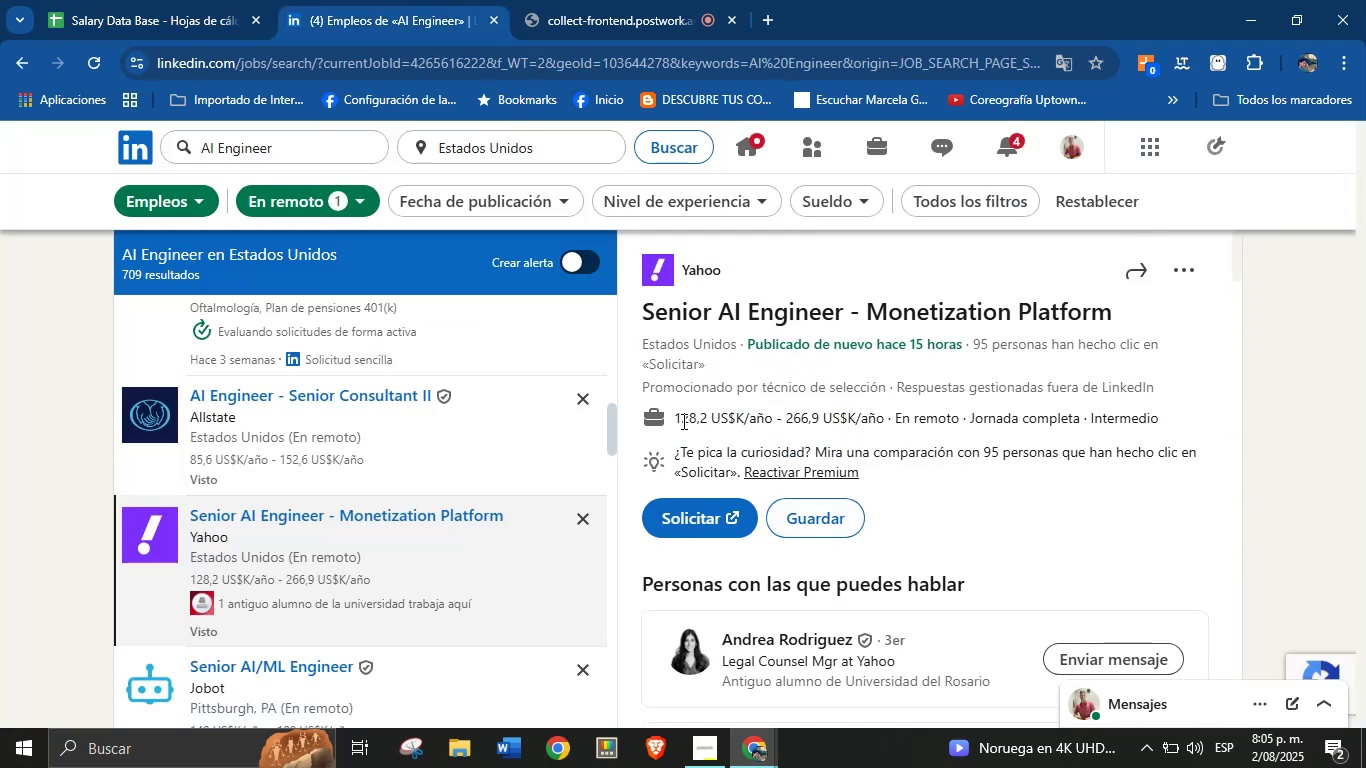 
left_click_drag(start_coordinate=[675, 419], to_coordinate=[889, 420])
 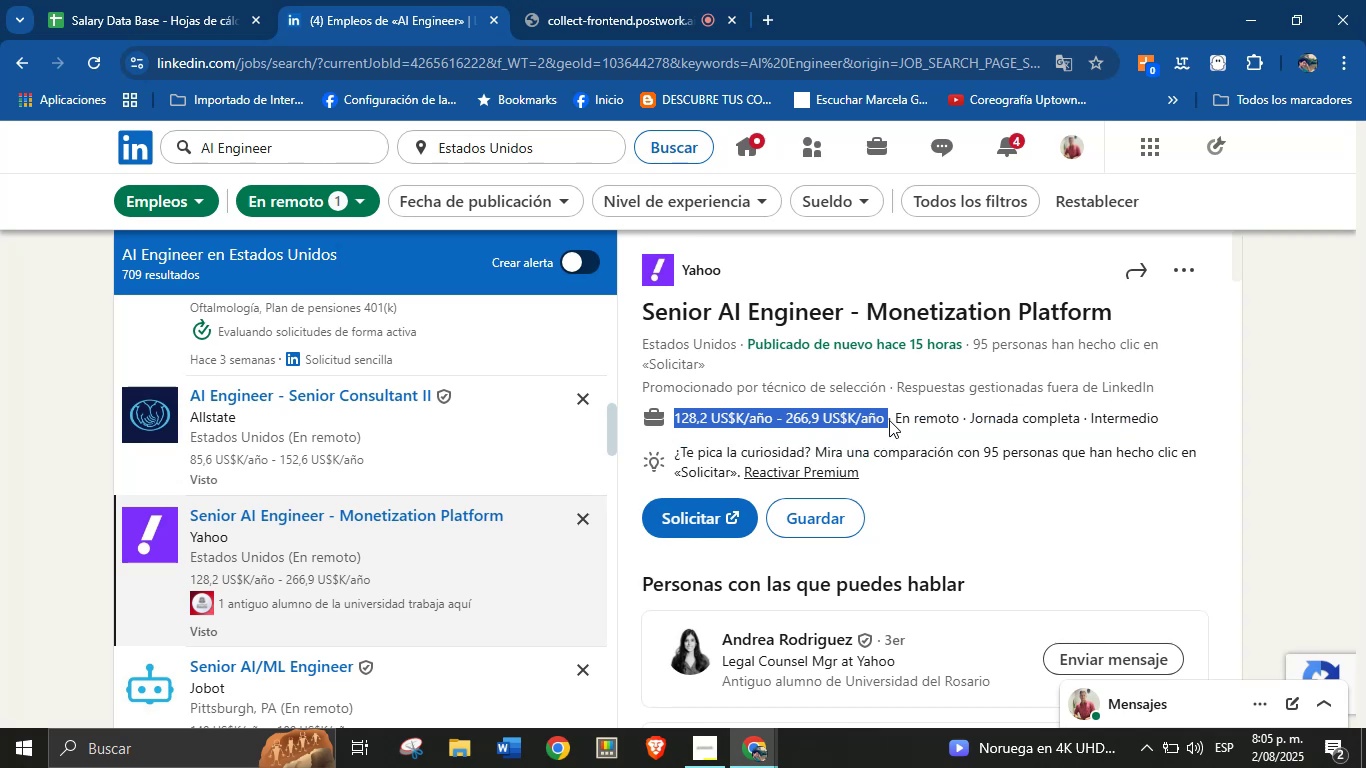 
key(Control+C)
 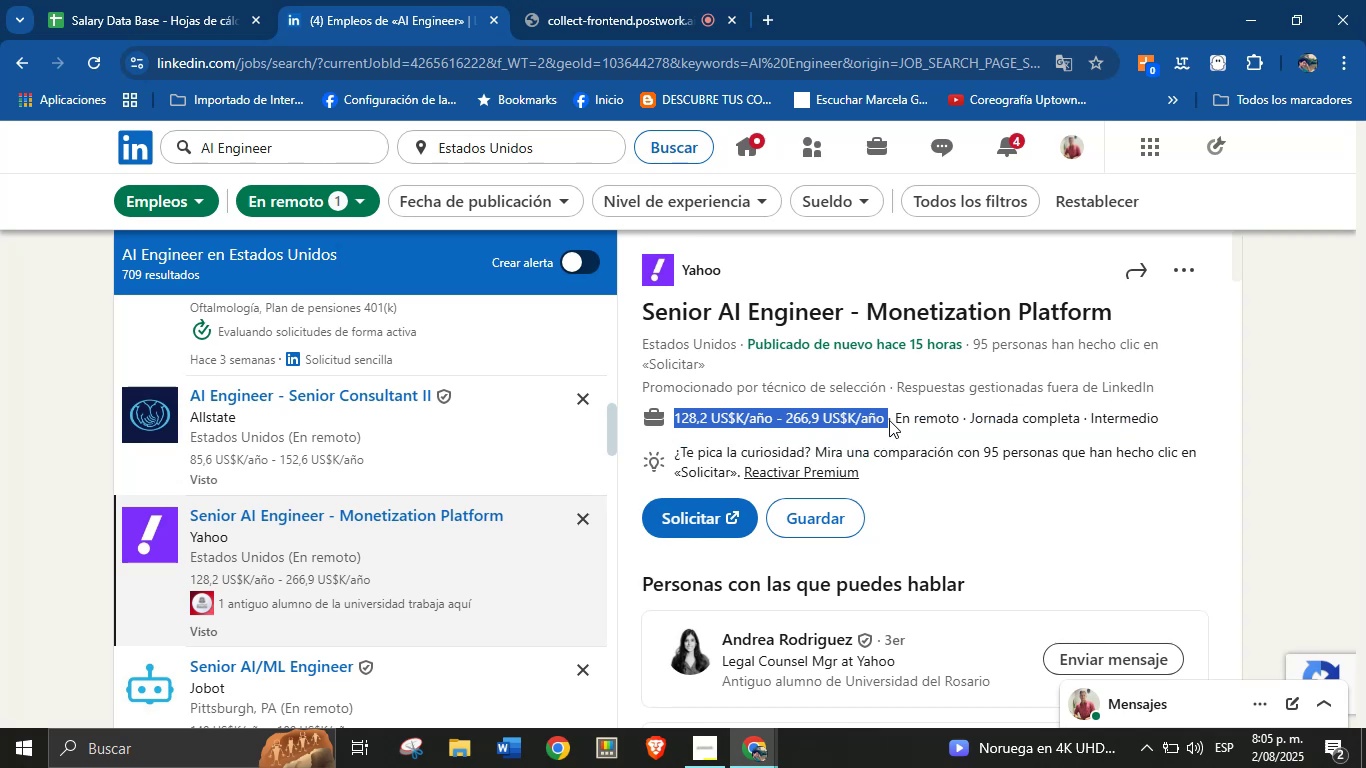 
scroll: coordinate [888, 470], scroll_direction: down, amount: 10.0
 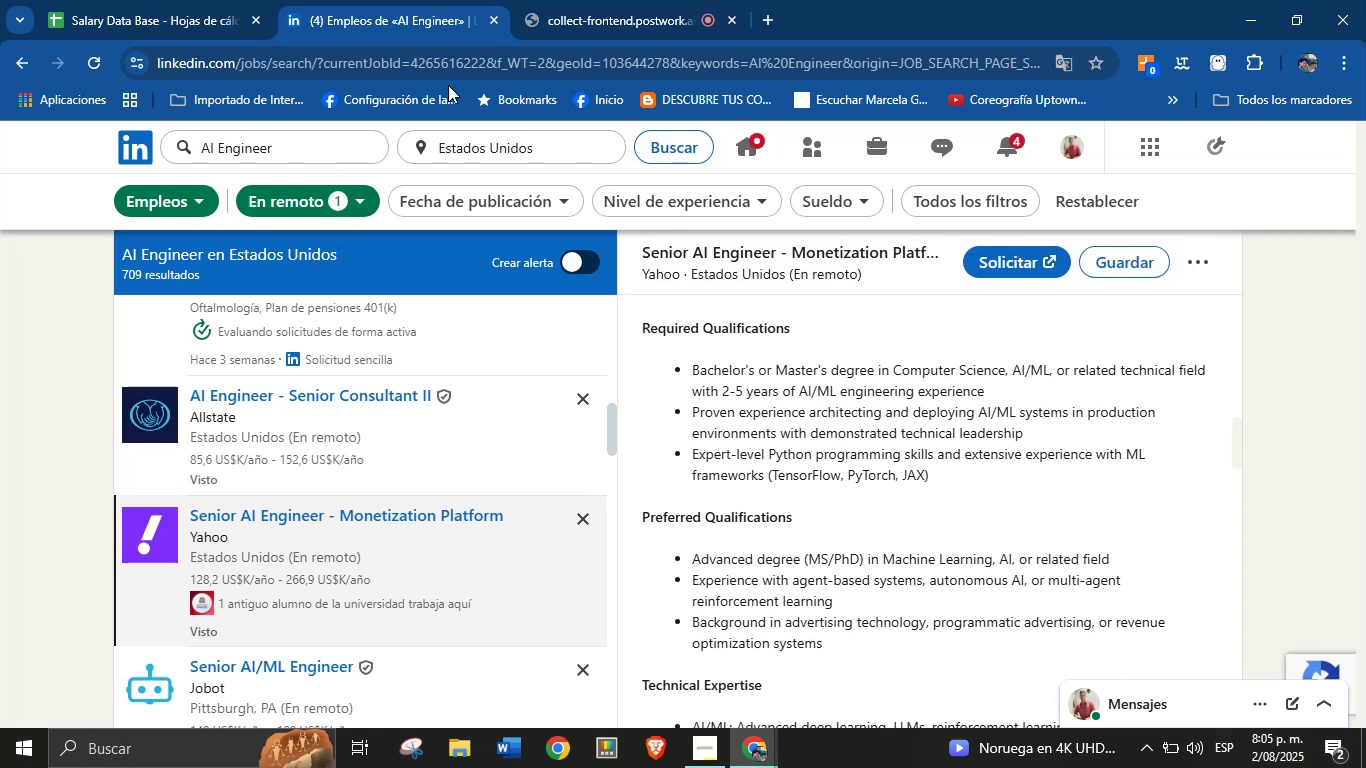 
left_click([97, 0])
 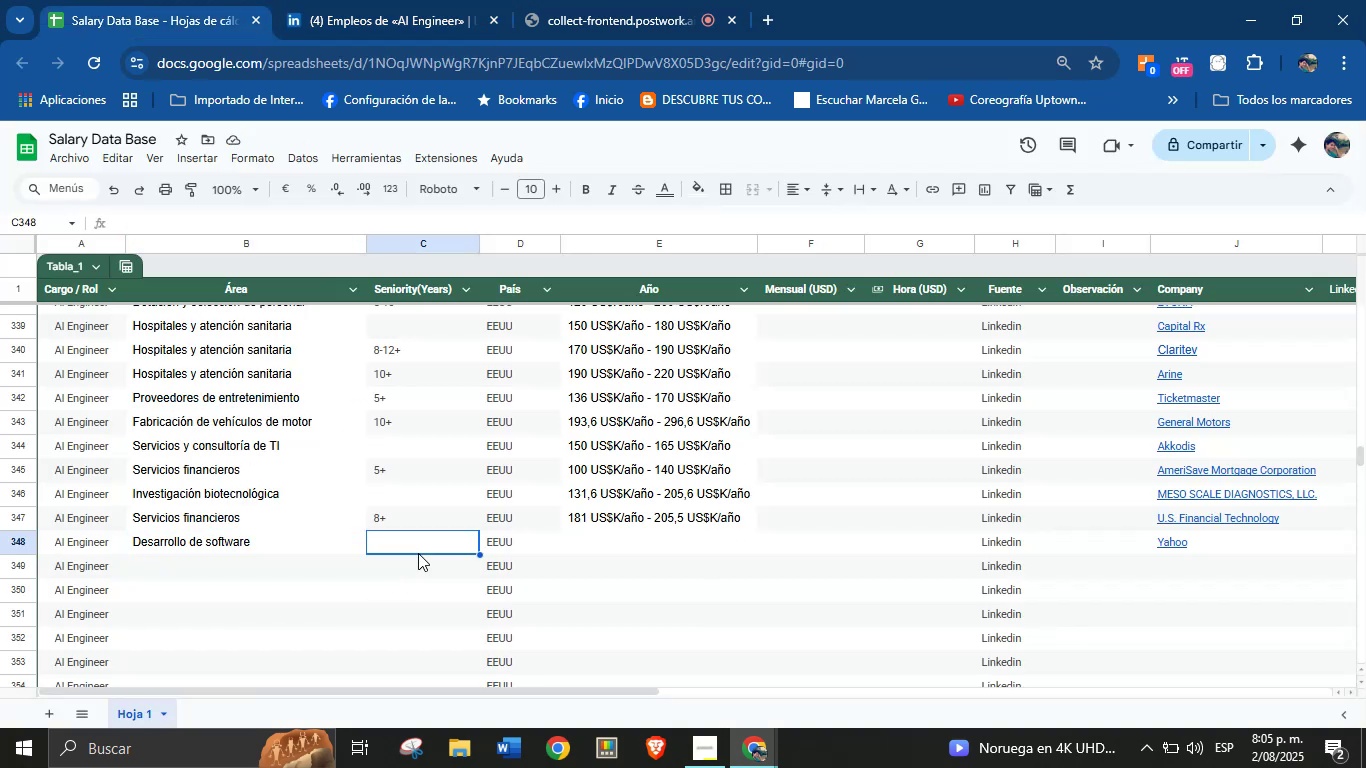 
key(2)
 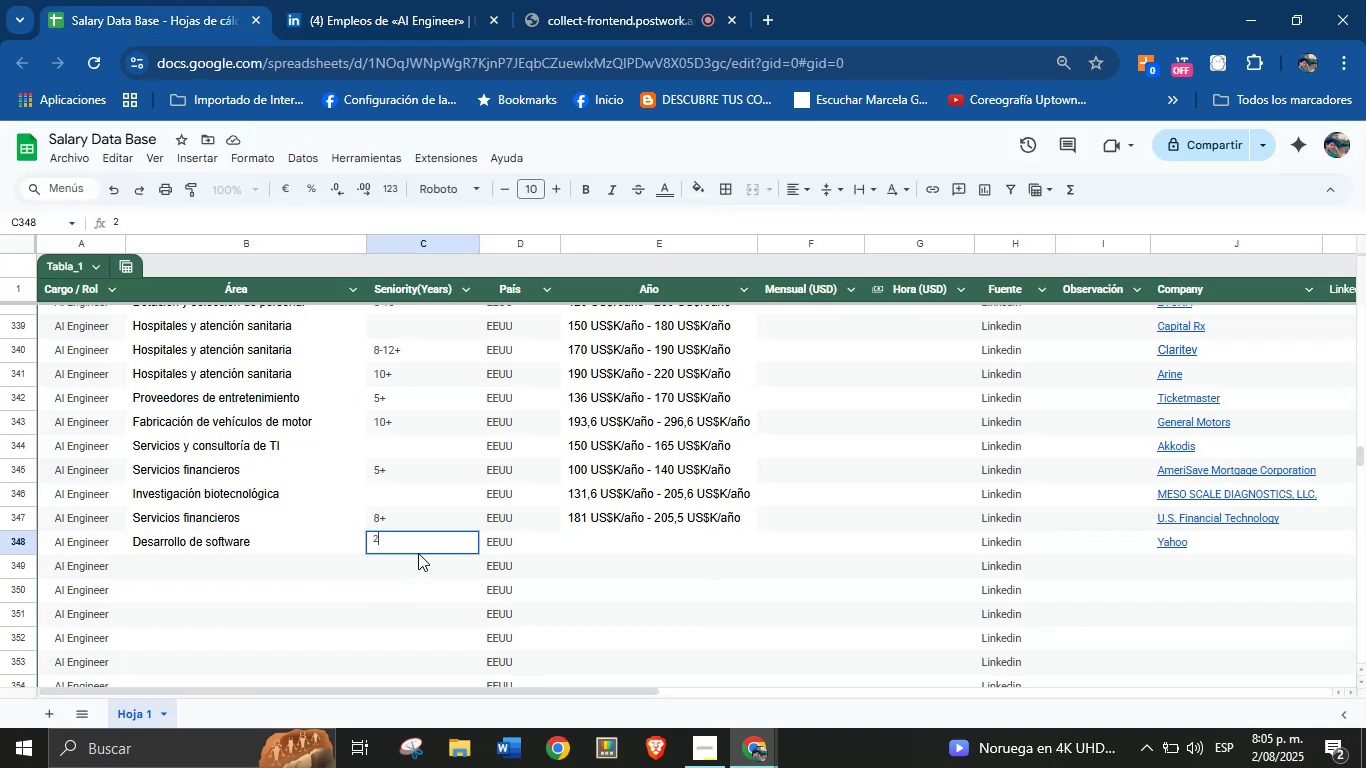 
key(Minus)
 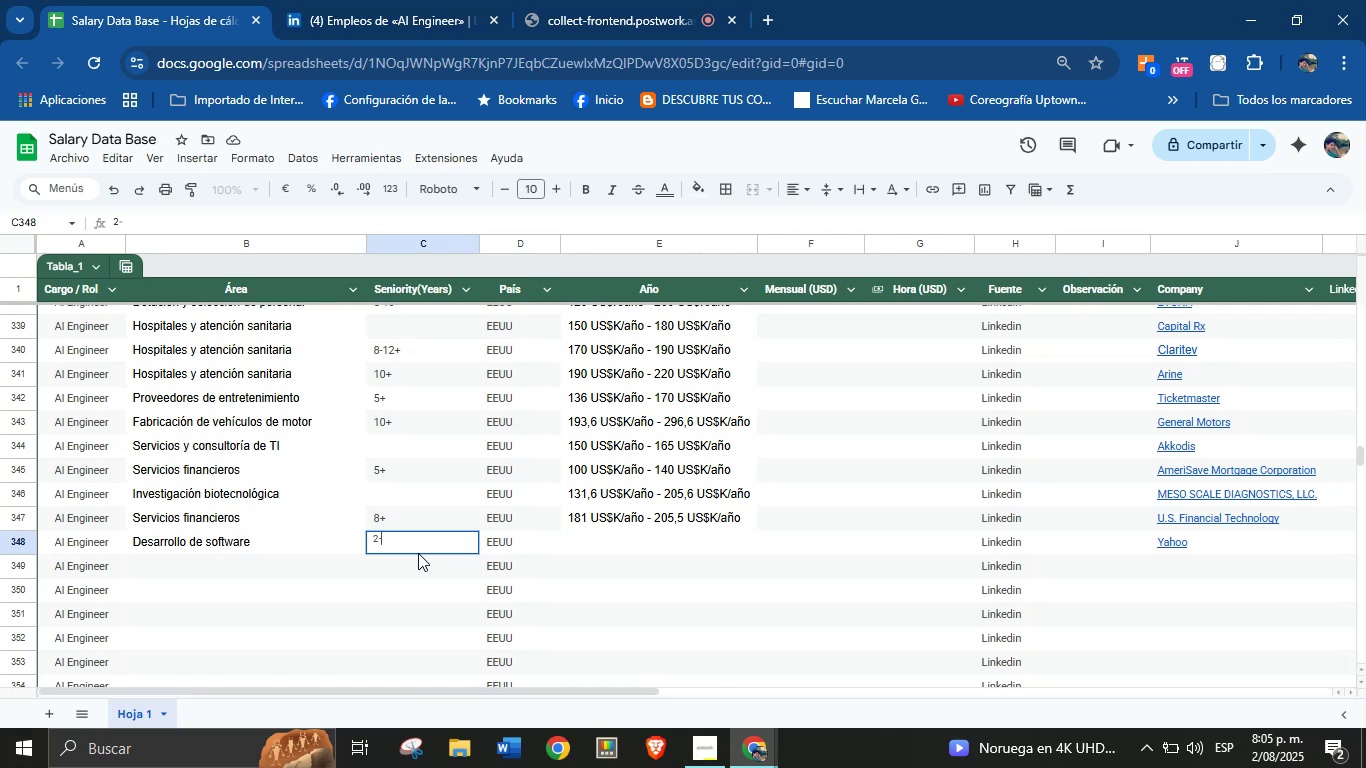 
key(5)
 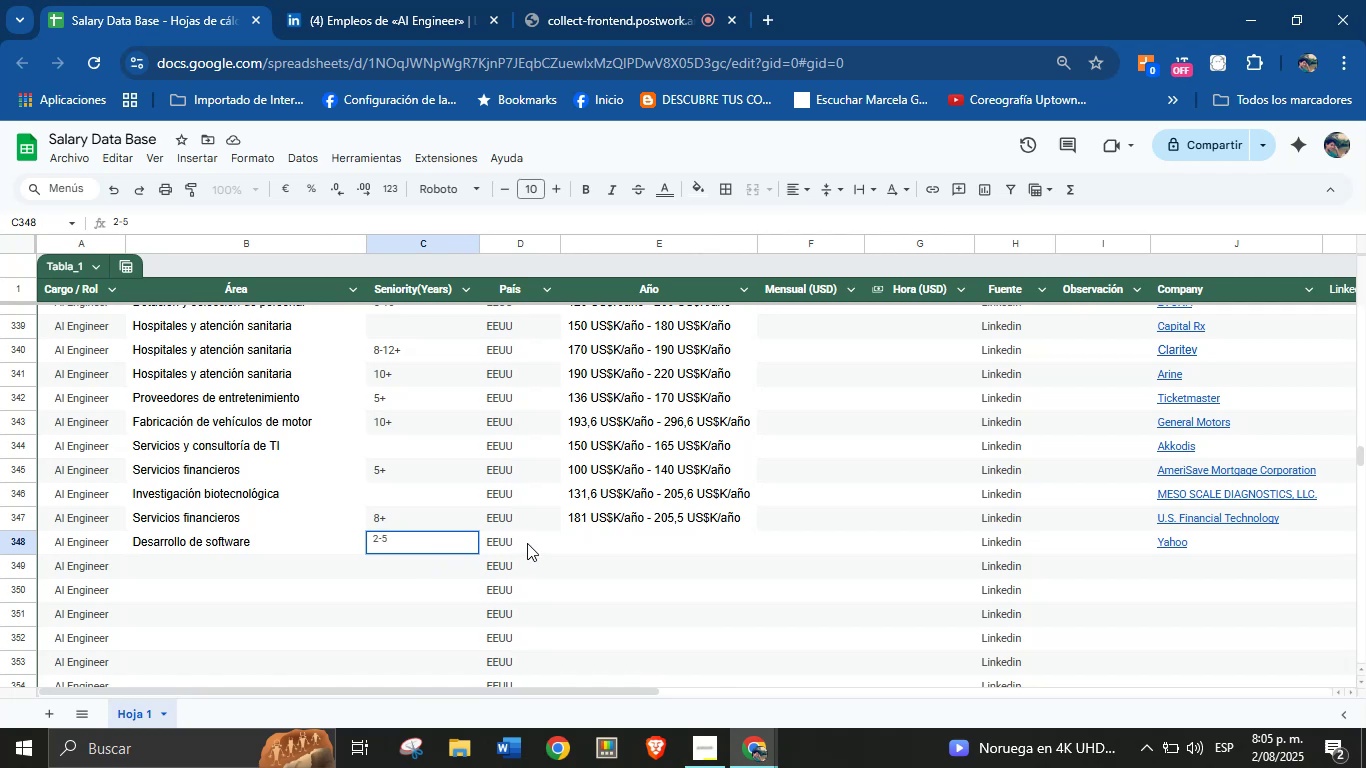 
left_click([595, 541])
 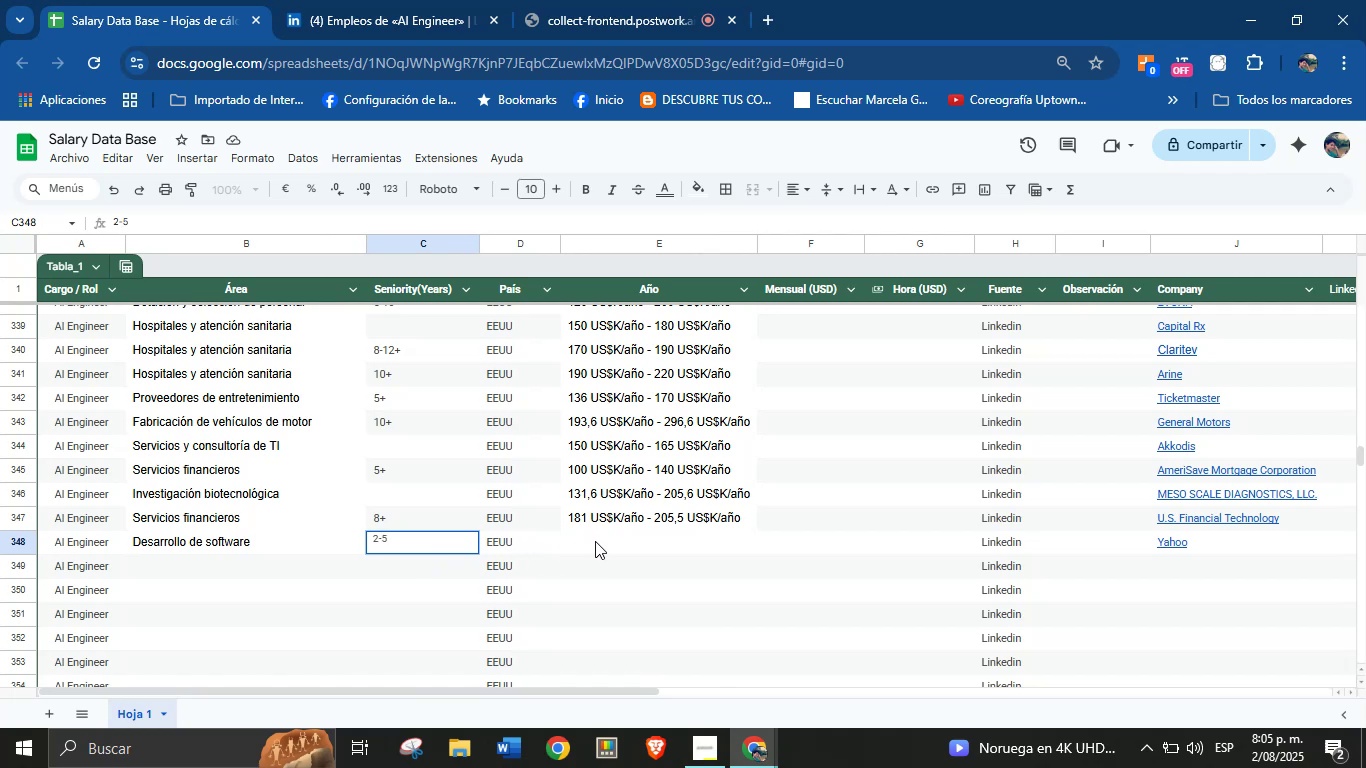 
key(Control+V)
 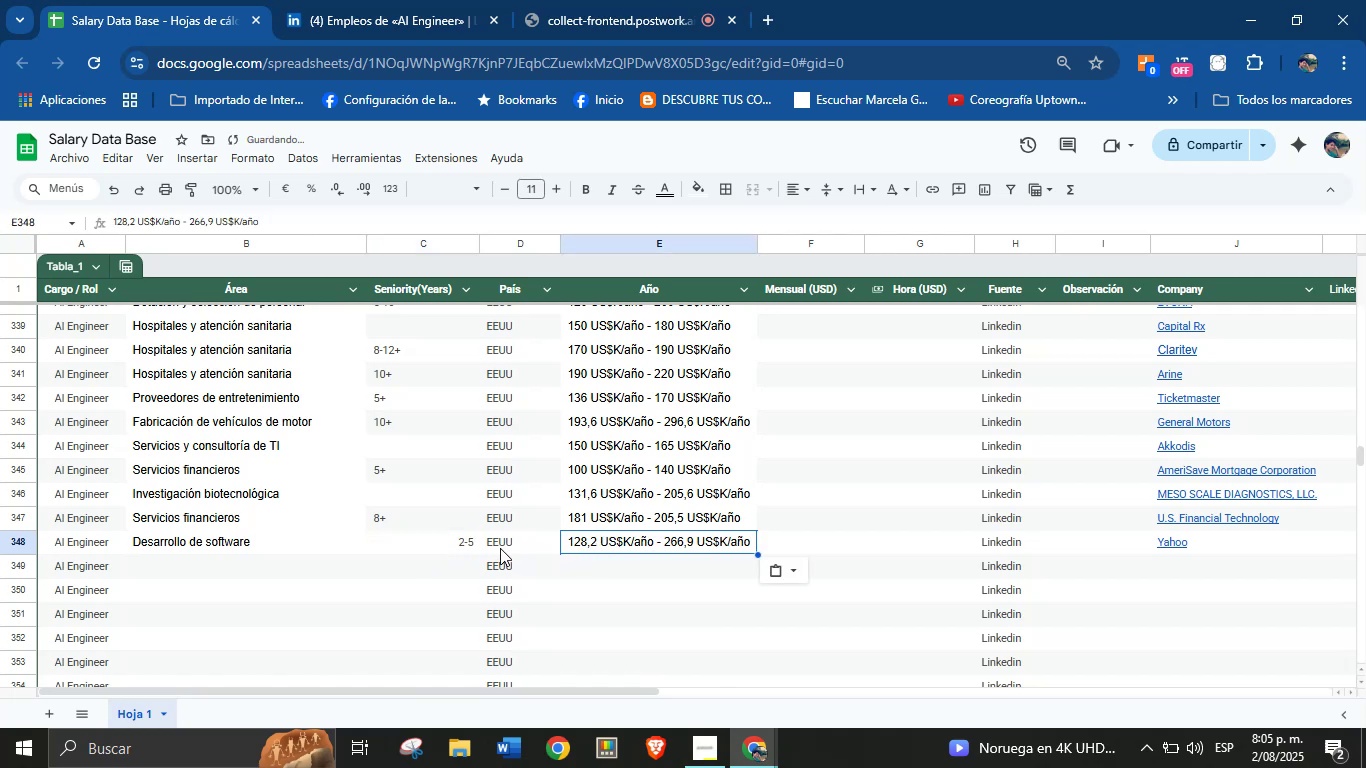 
left_click([255, 558])
 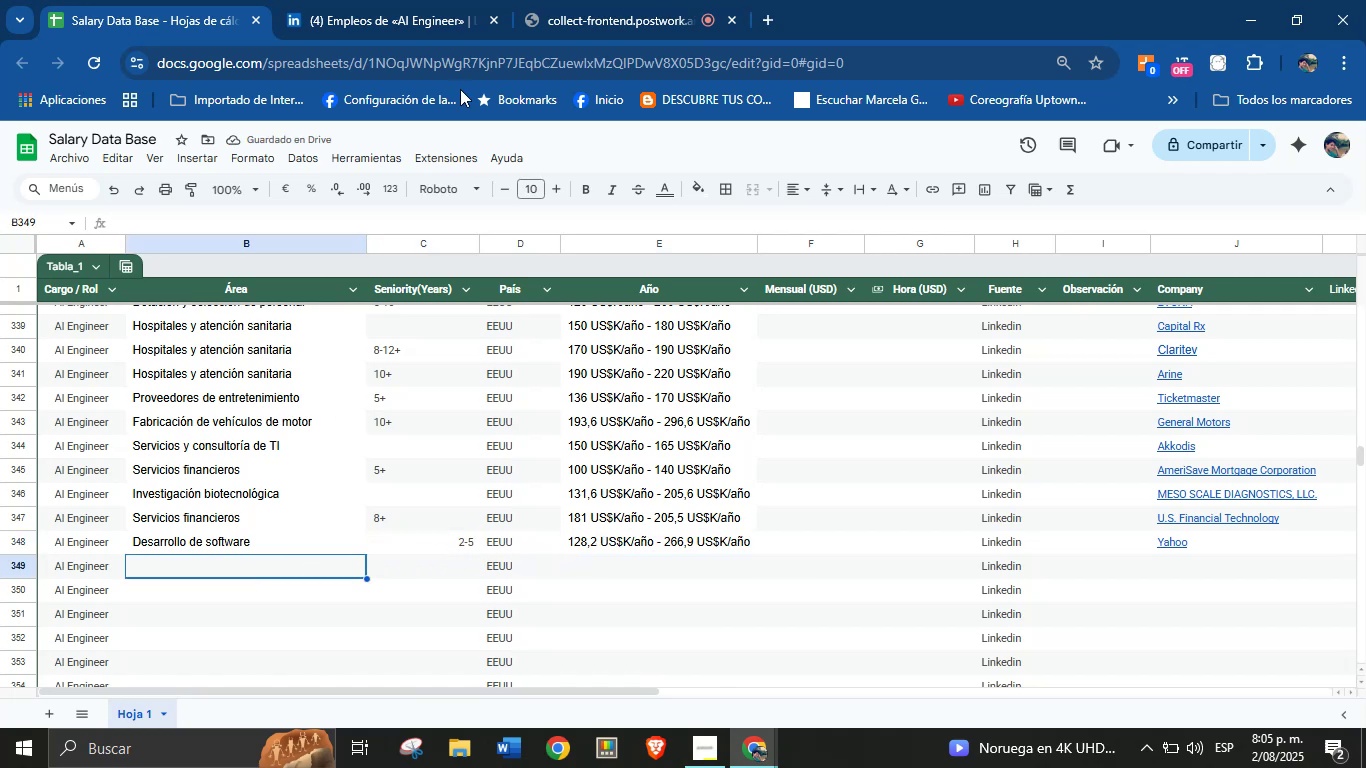 
left_click_drag(start_coordinate=[480, 0], to_coordinate=[467, 0])
 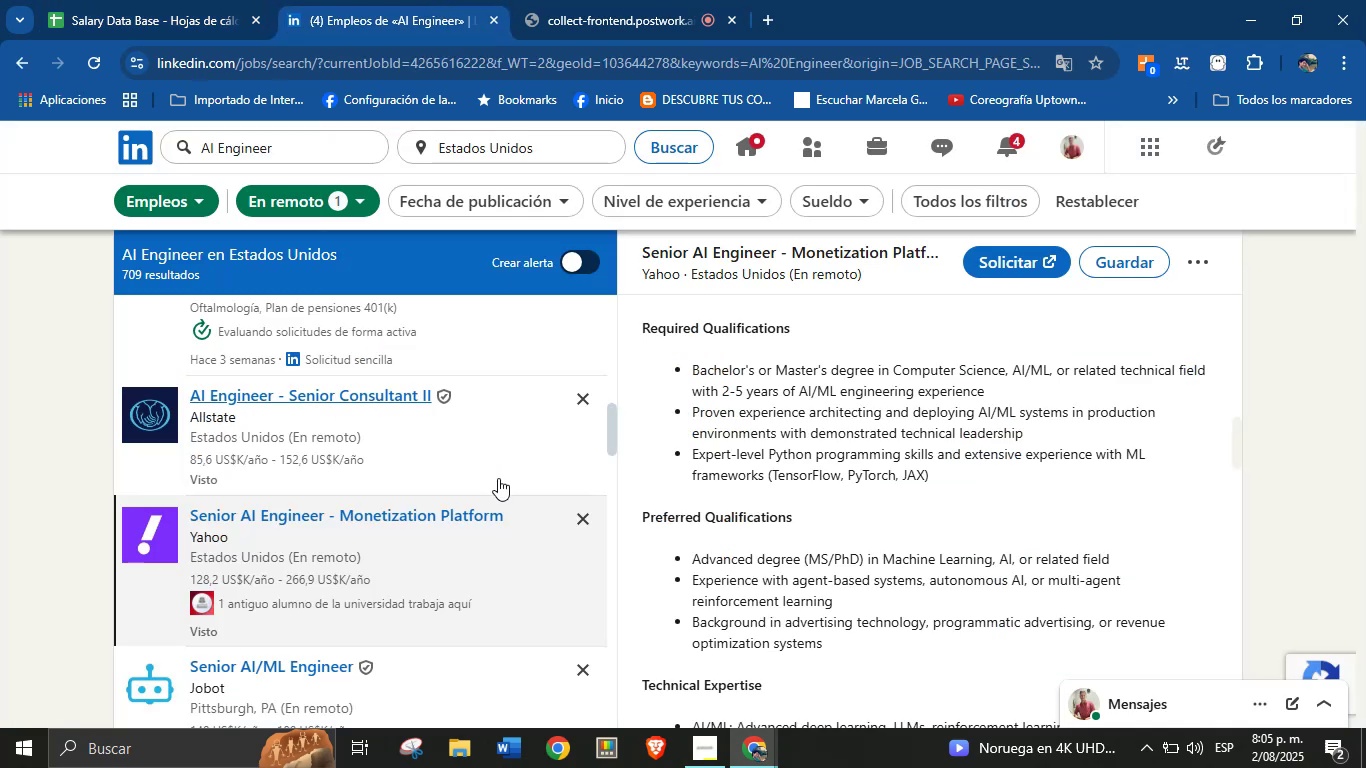 
wait(8.5)
 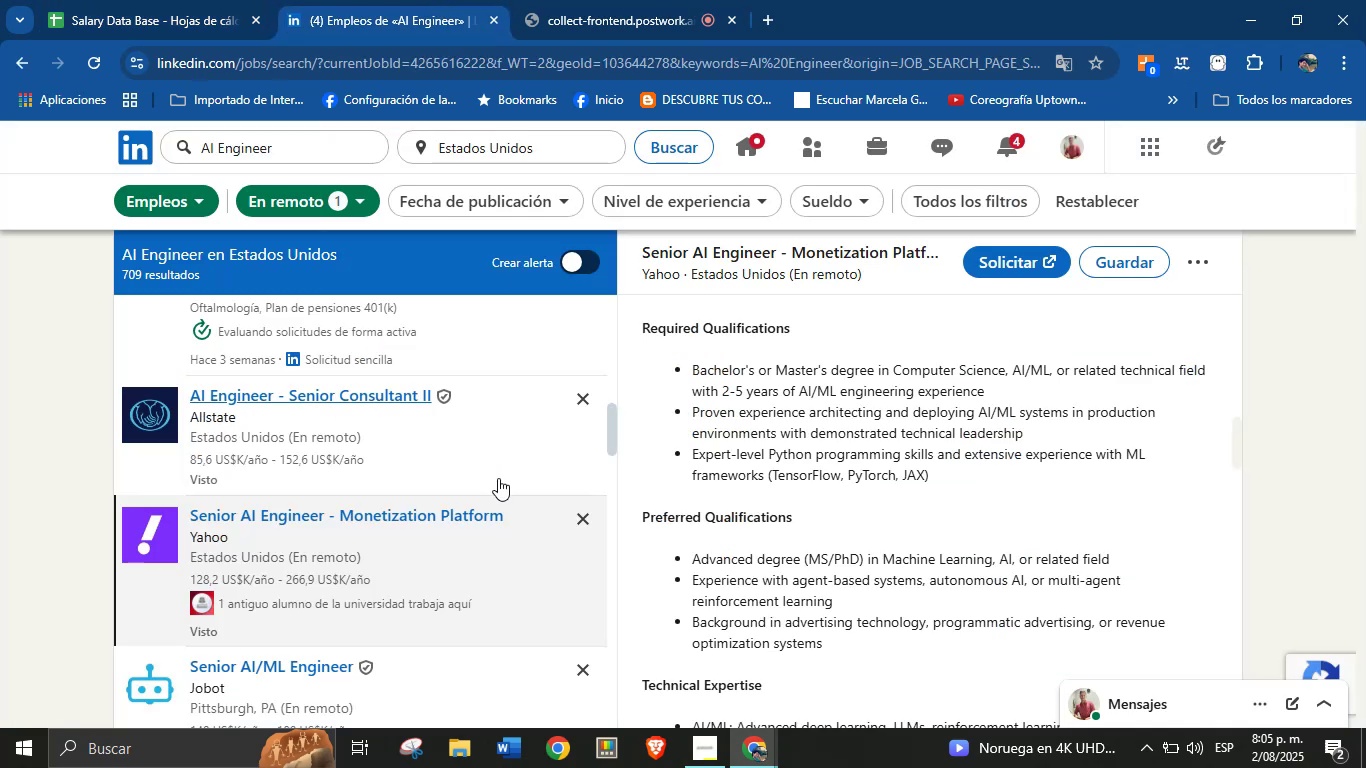 
double_click([245, 0])
 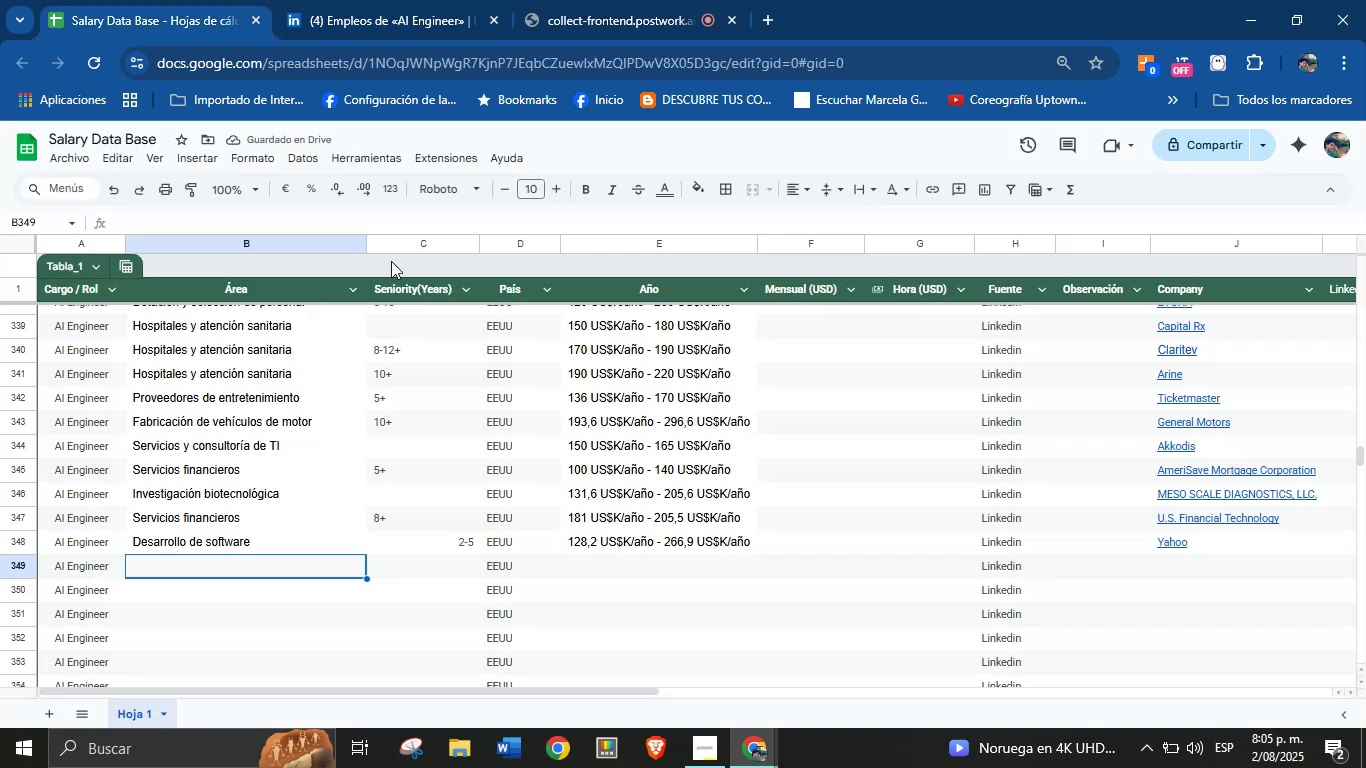 
scroll: coordinate [571, 585], scroll_direction: up, amount: 2.0
 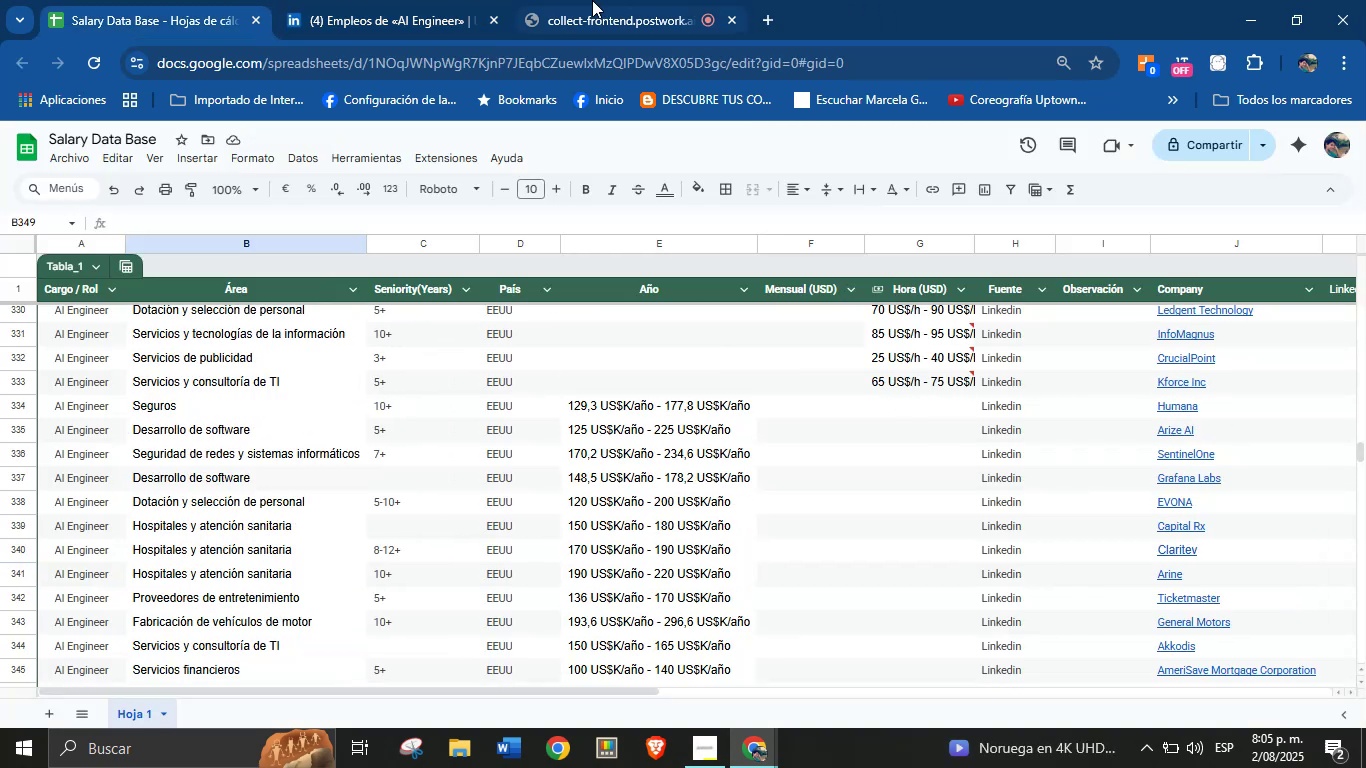 
wait(6.65)
 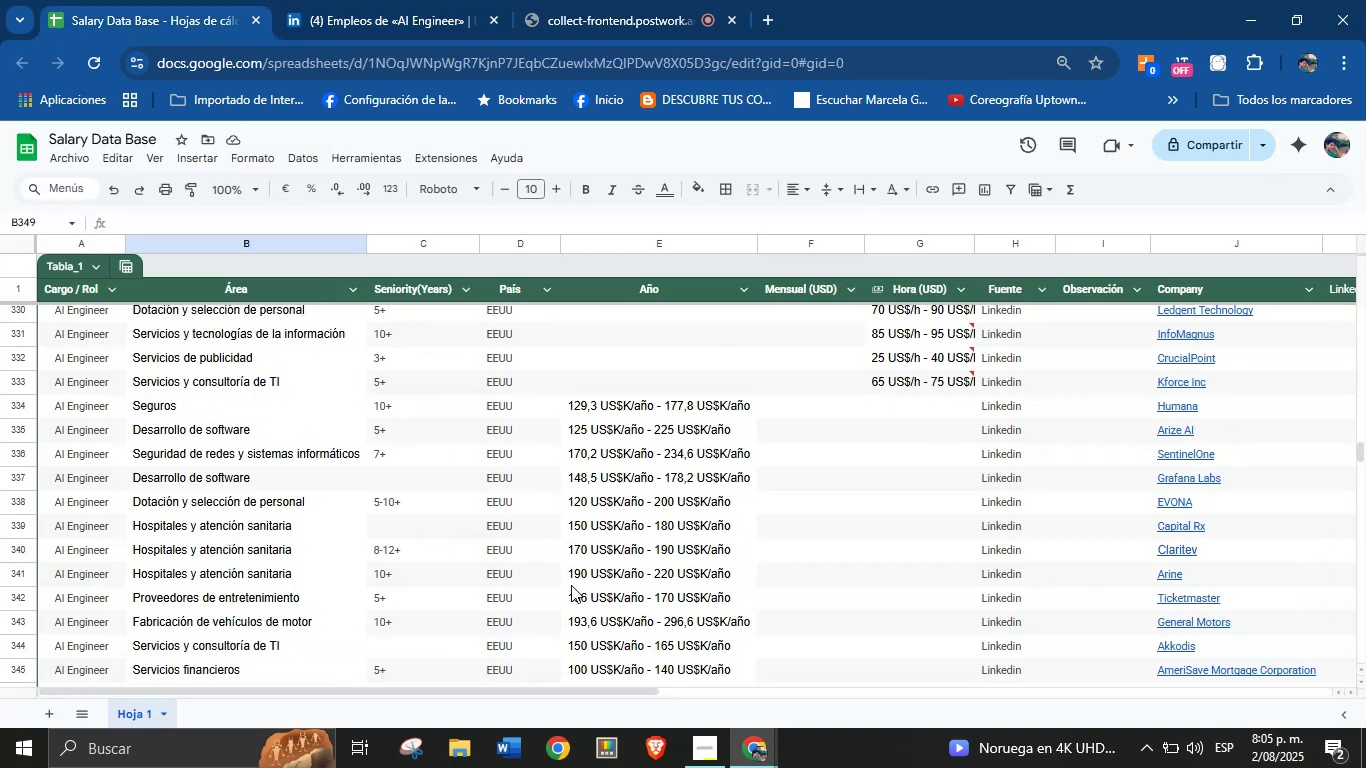 
double_click([222, 0])
 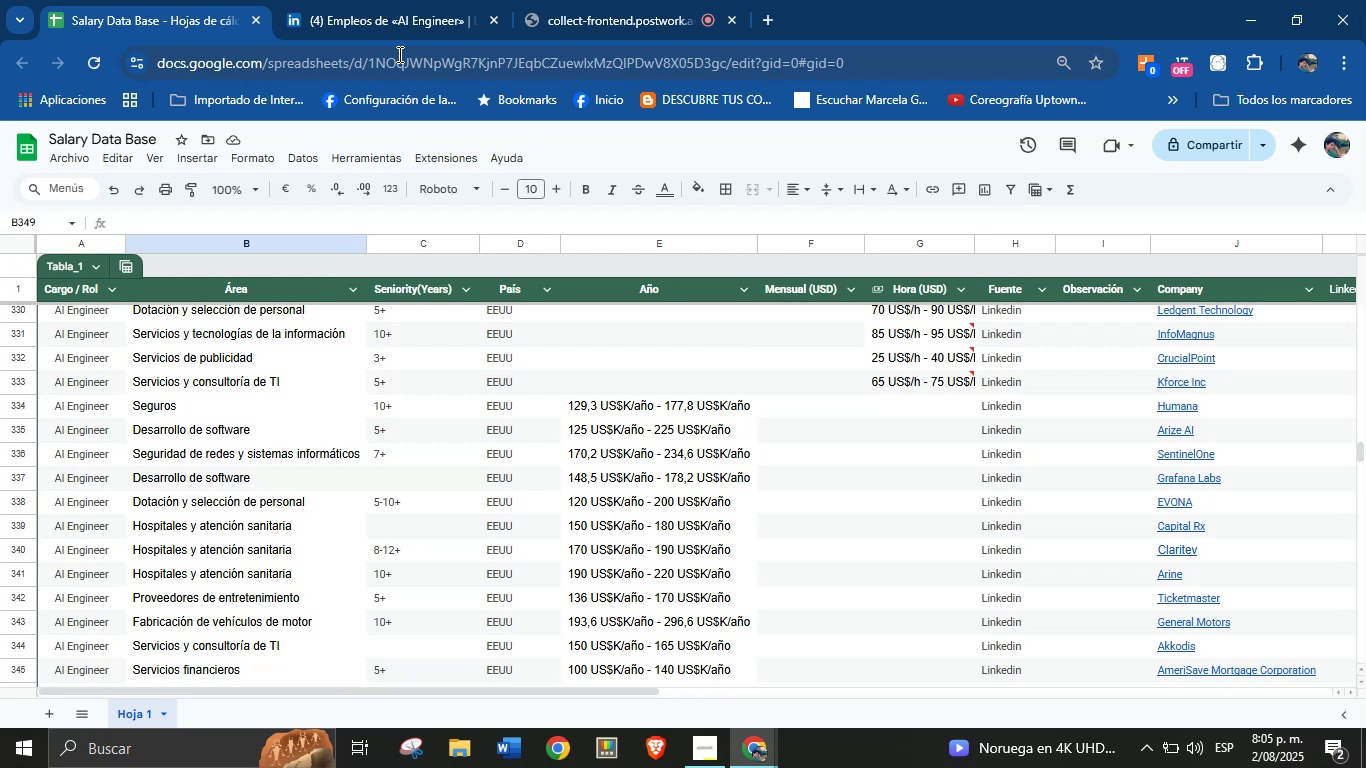 
wait(14.03)
 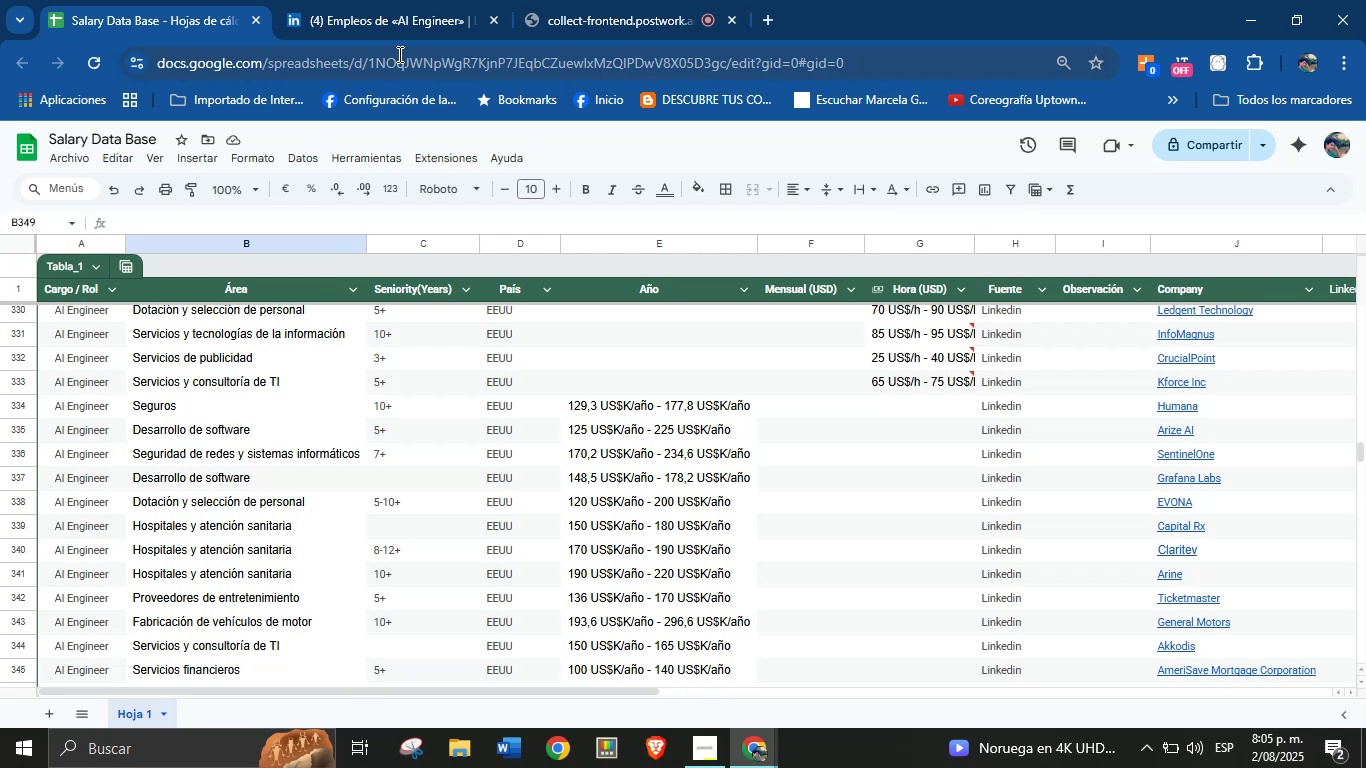 
scroll: coordinate [795, 497], scroll_direction: down, amount: 4.0
 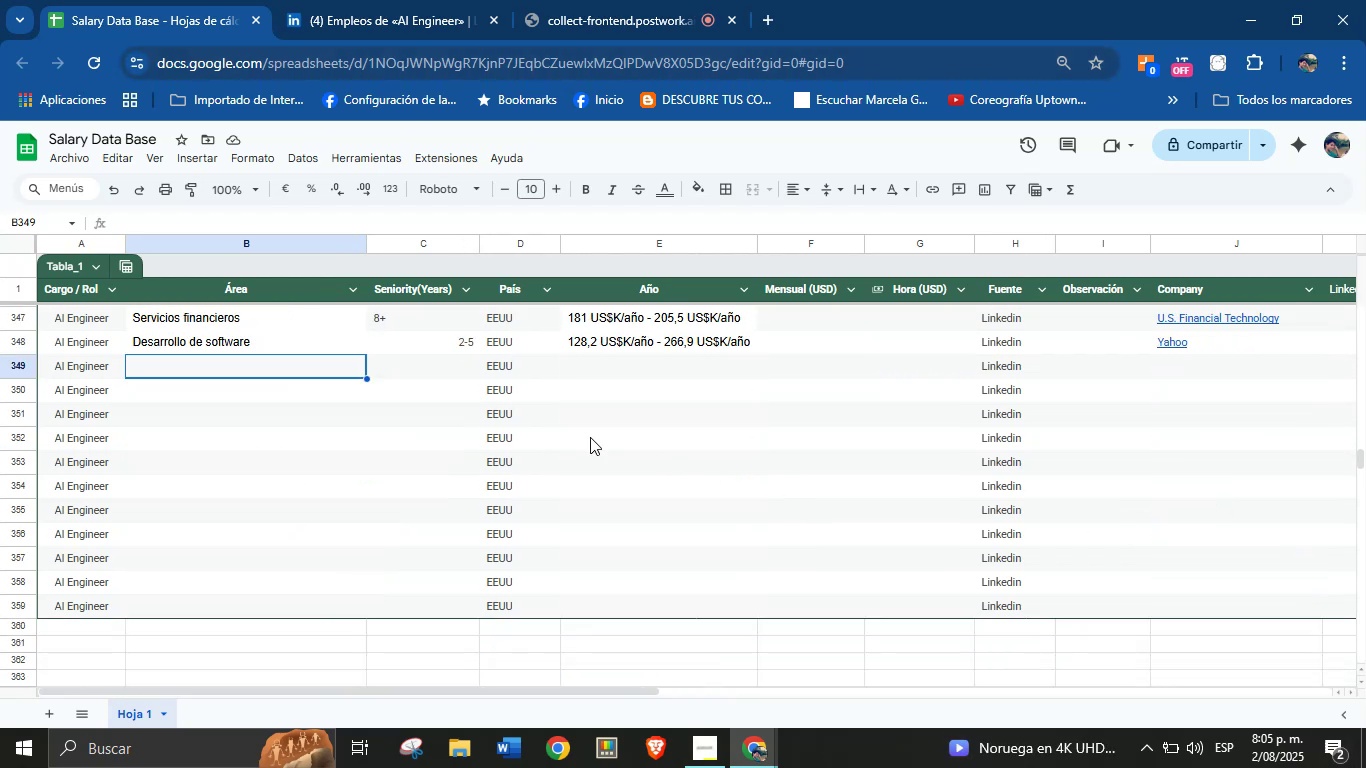 
left_click([448, 0])
 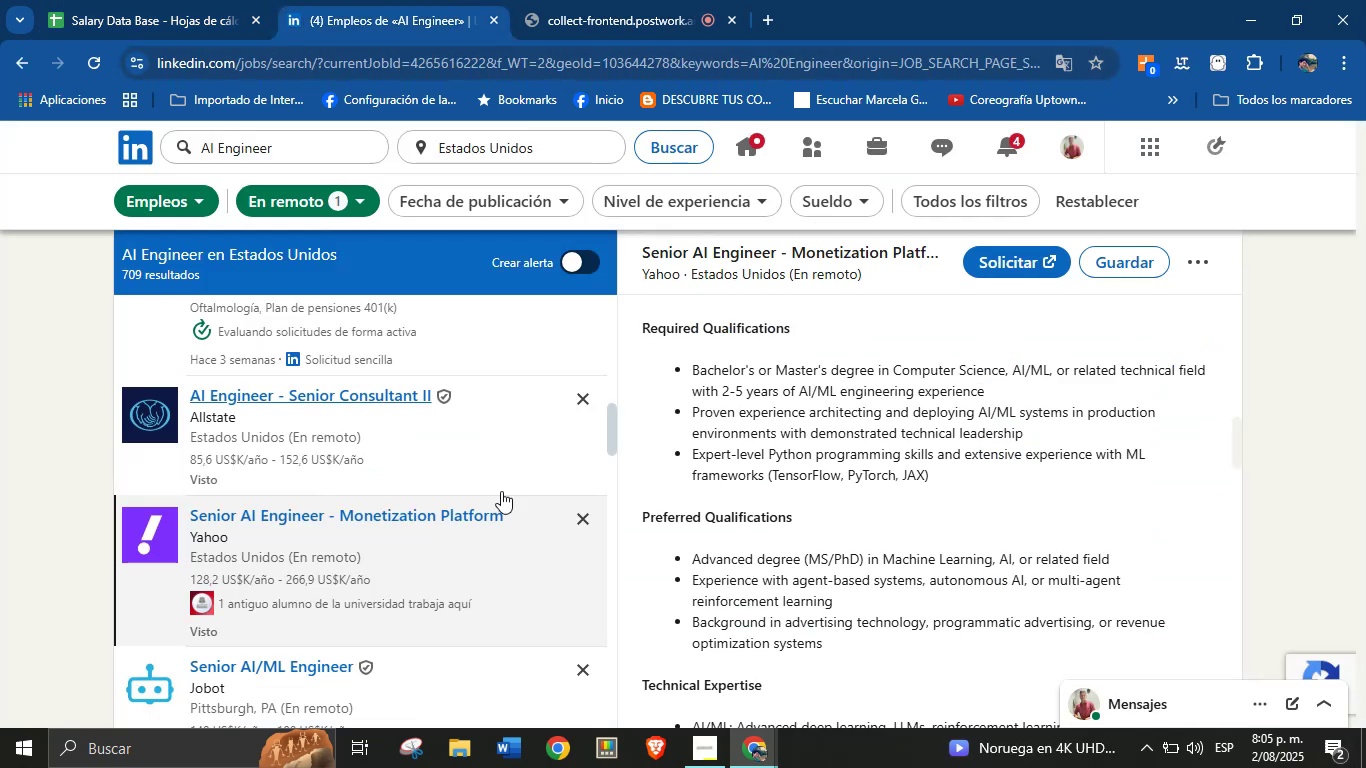 
scroll: coordinate [451, 501], scroll_direction: down, amount: 1.0
 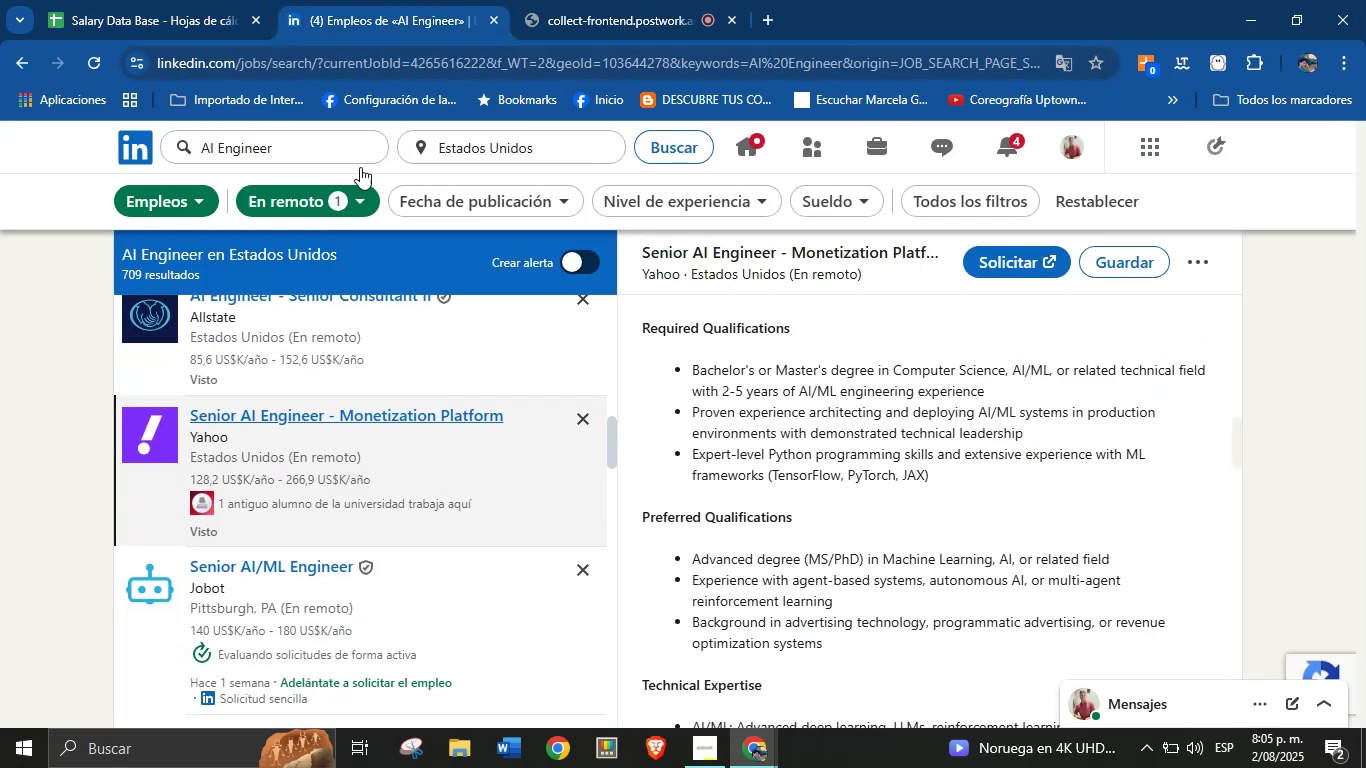 
left_click([105, 0])
 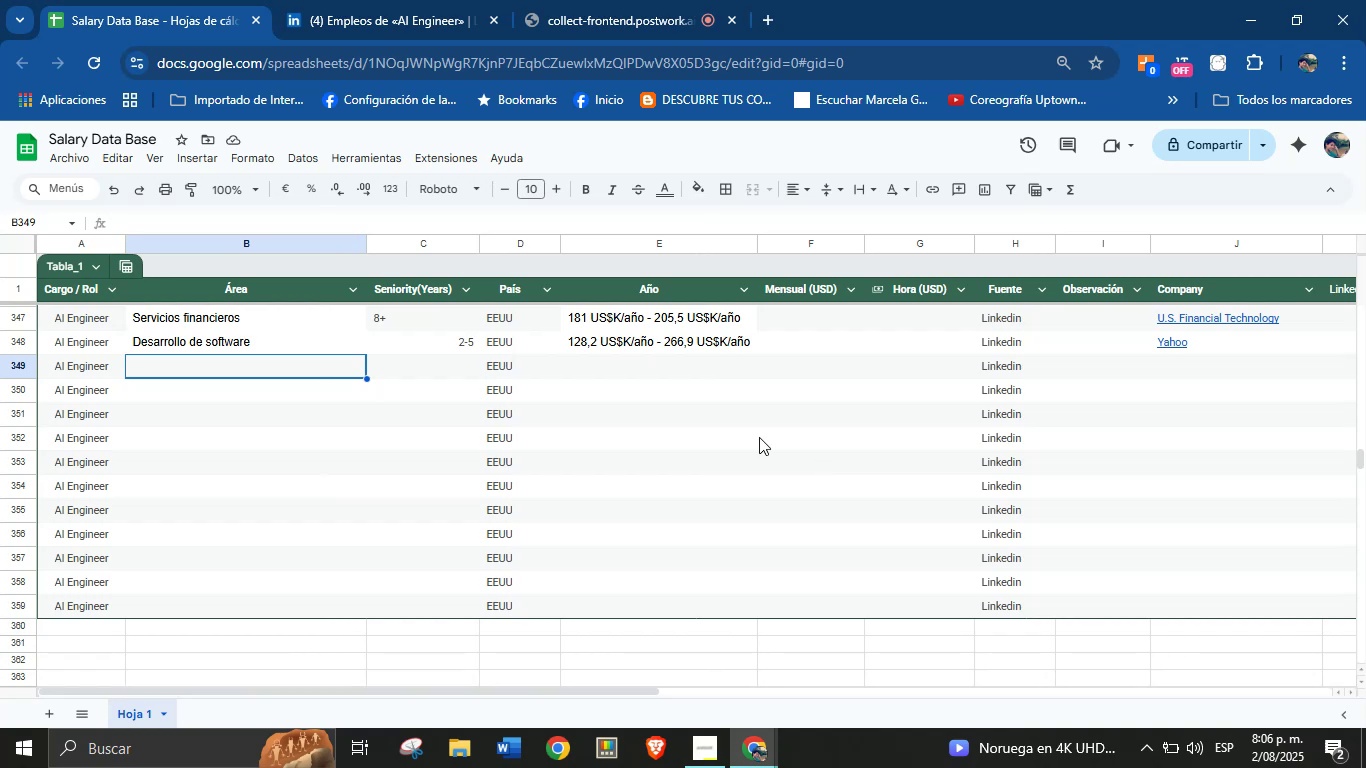 
left_click([411, 0])
 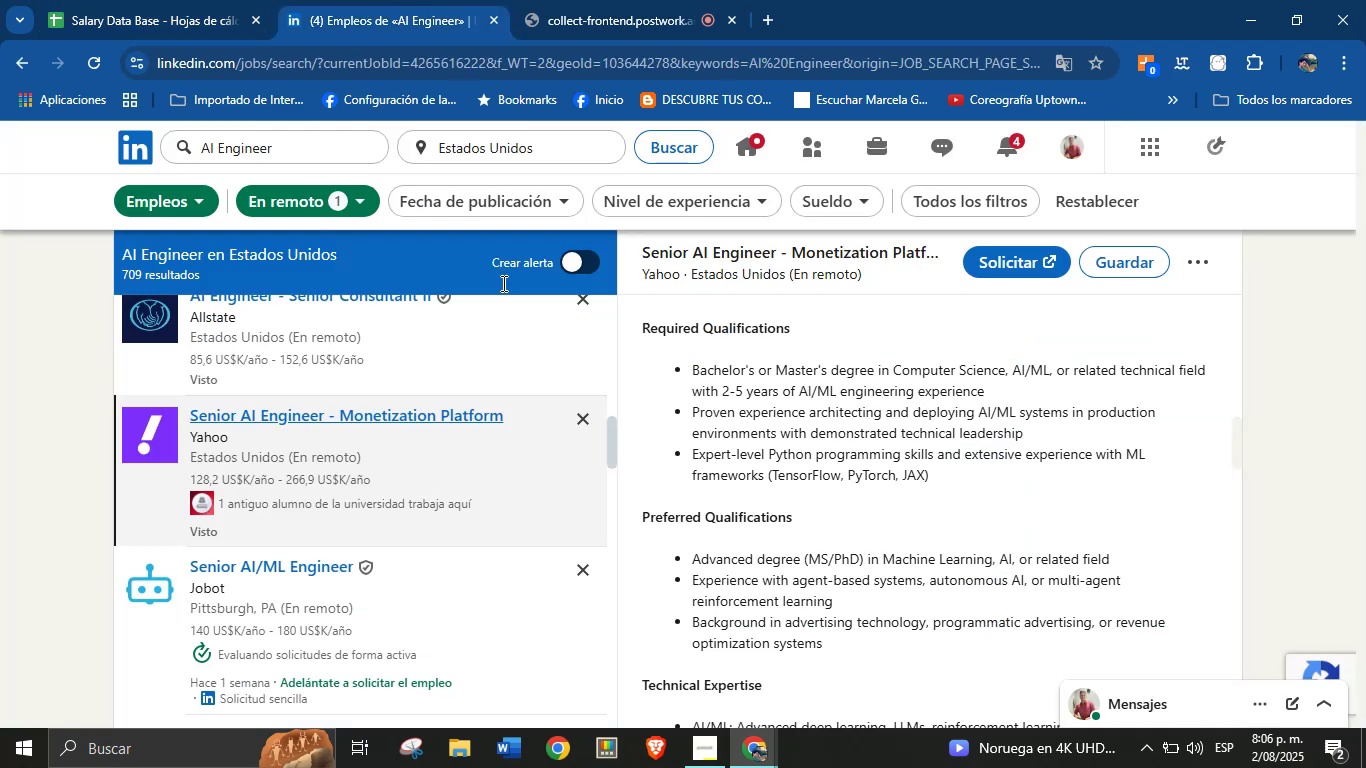 
scroll: coordinate [363, 545], scroll_direction: down, amount: 5.0
 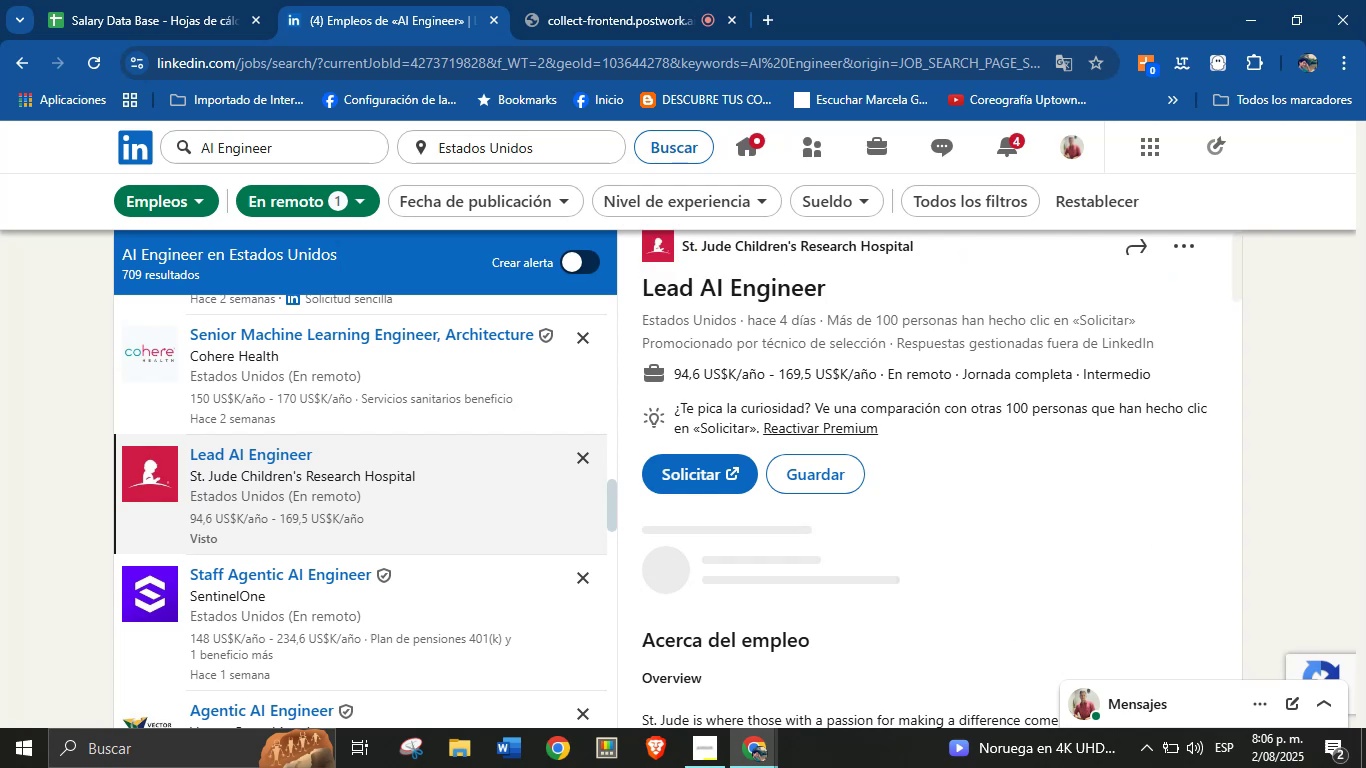 
wait(6.71)
 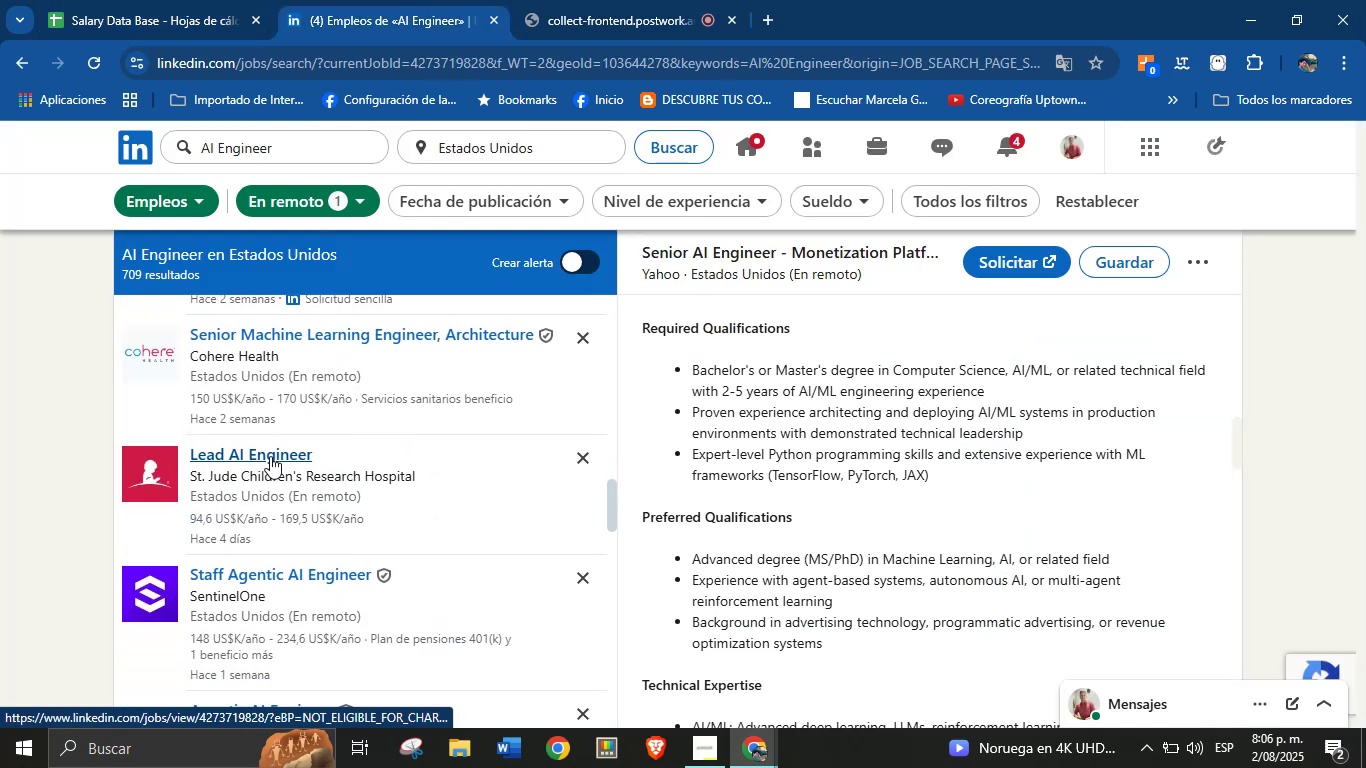 
scroll: coordinate [768, 338], scroll_direction: down, amount: 1.0
 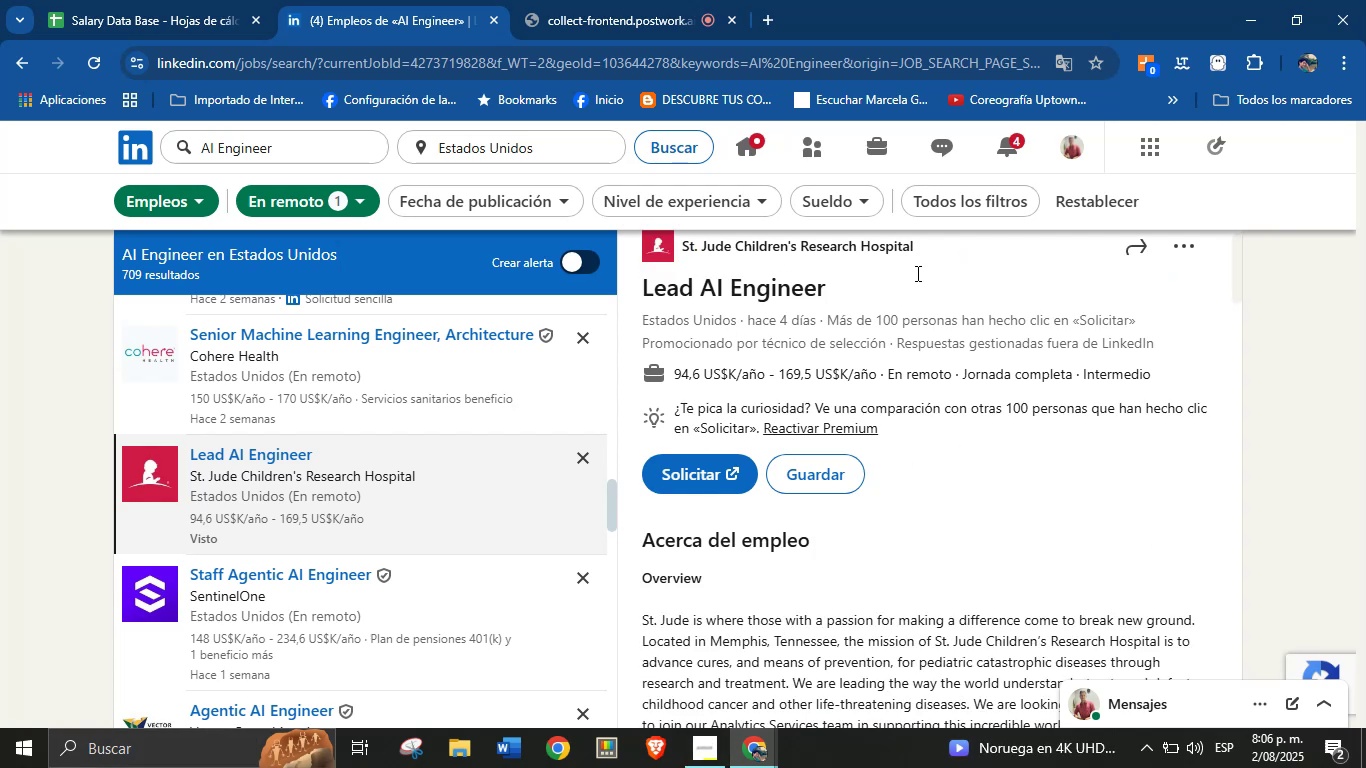 
scroll: coordinate [927, 311], scroll_direction: up, amount: 1.0
 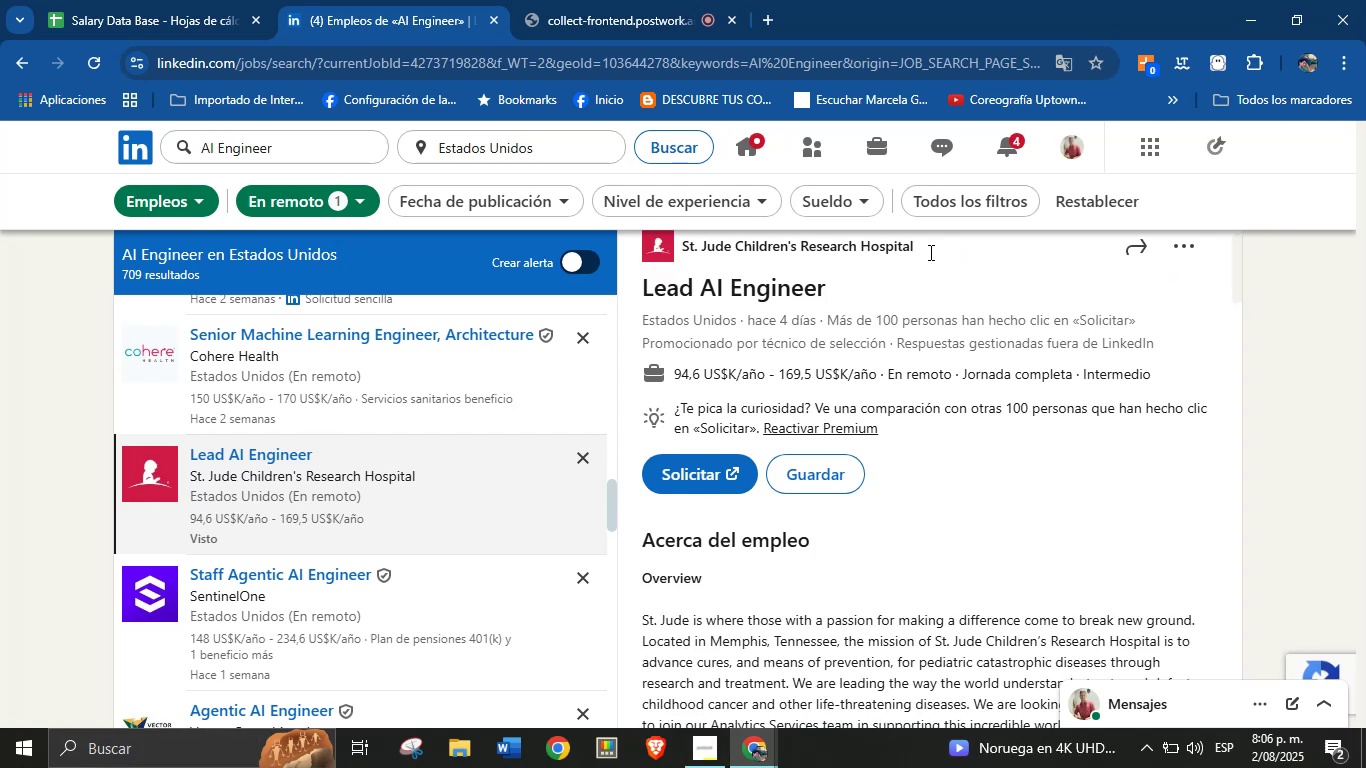 
left_click_drag(start_coordinate=[918, 247], to_coordinate=[686, 252])
 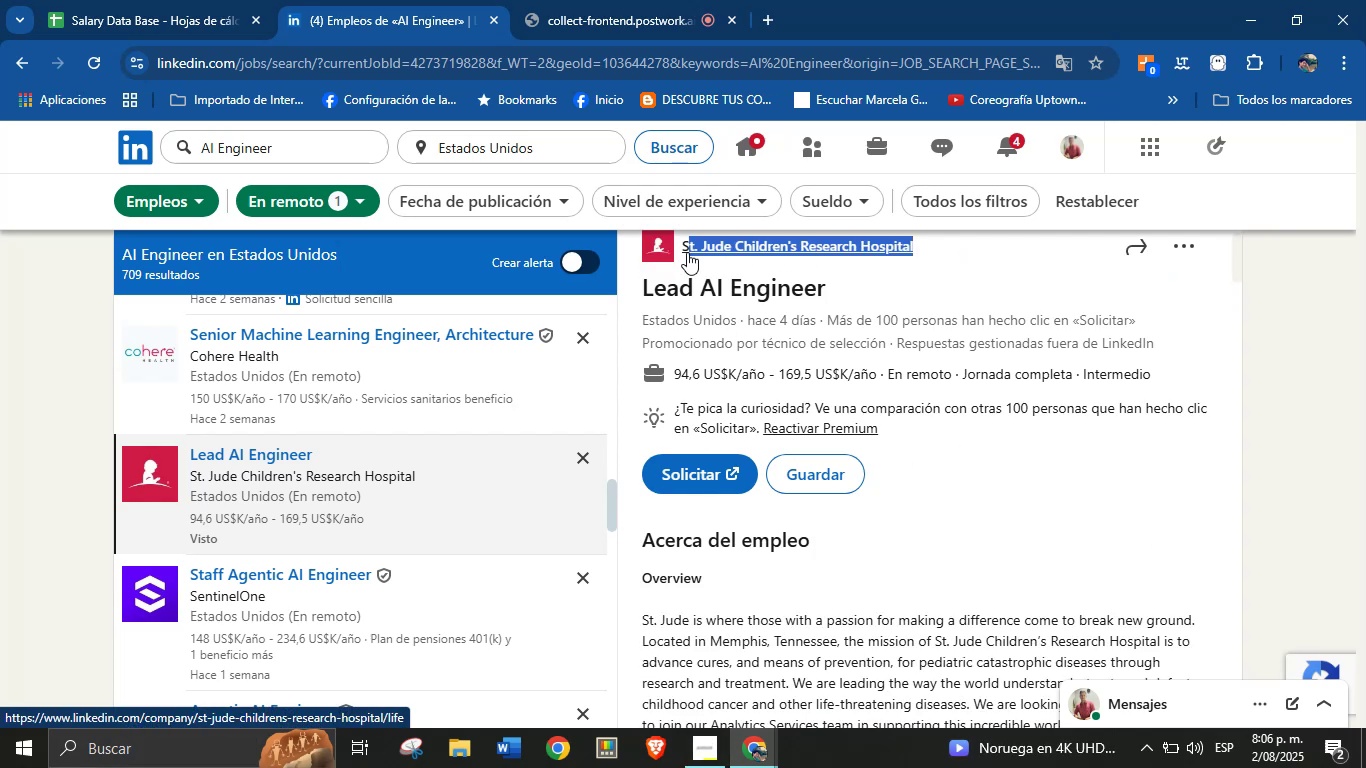 
left_click([948, 264])
 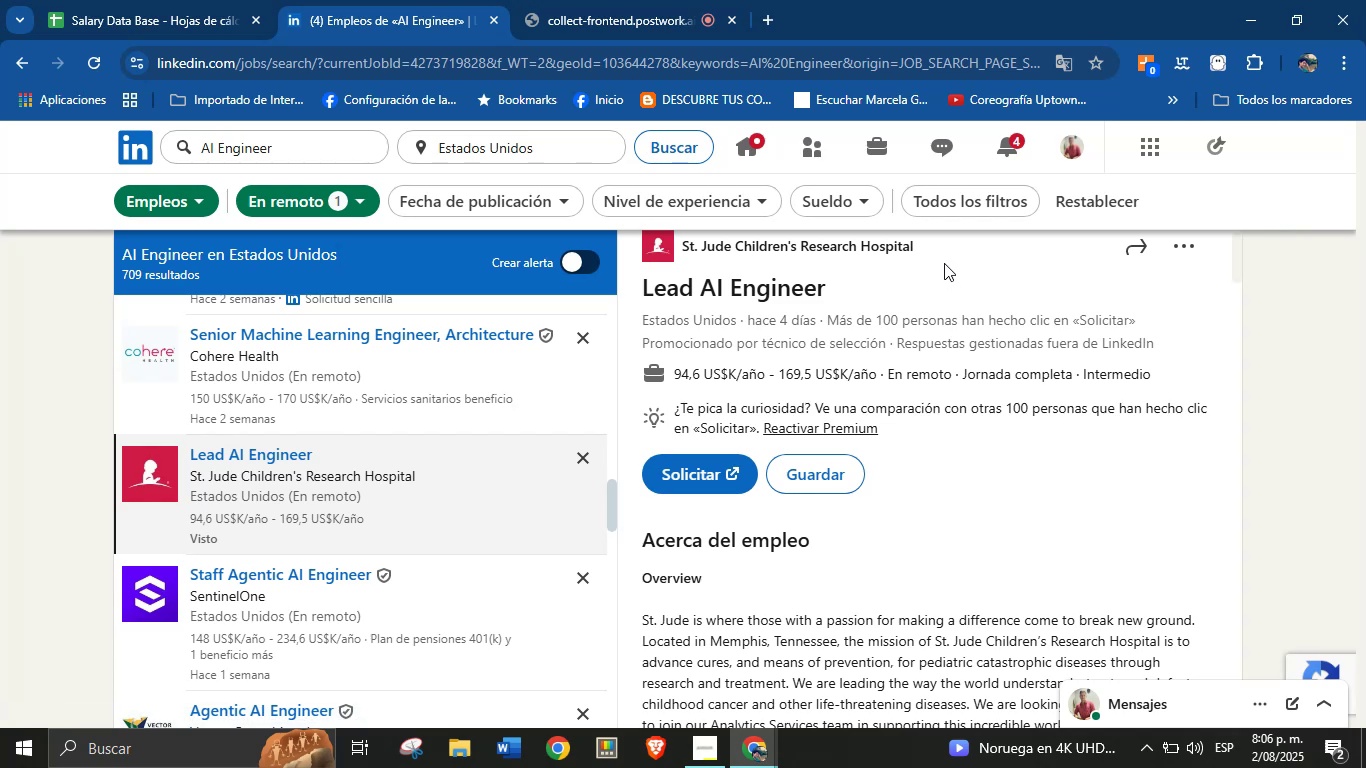 
left_click_drag(start_coordinate=[932, 248], to_coordinate=[683, 251])
 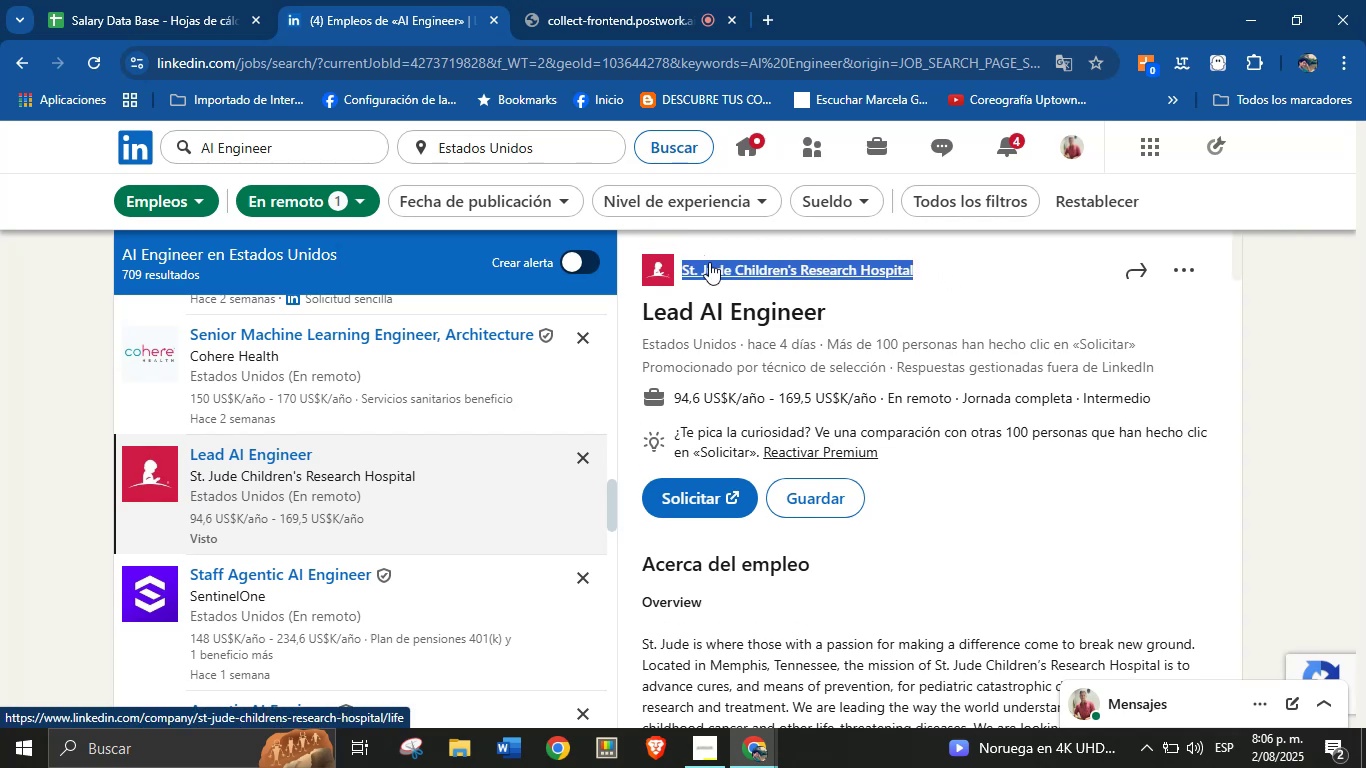 
right_click([709, 262])
 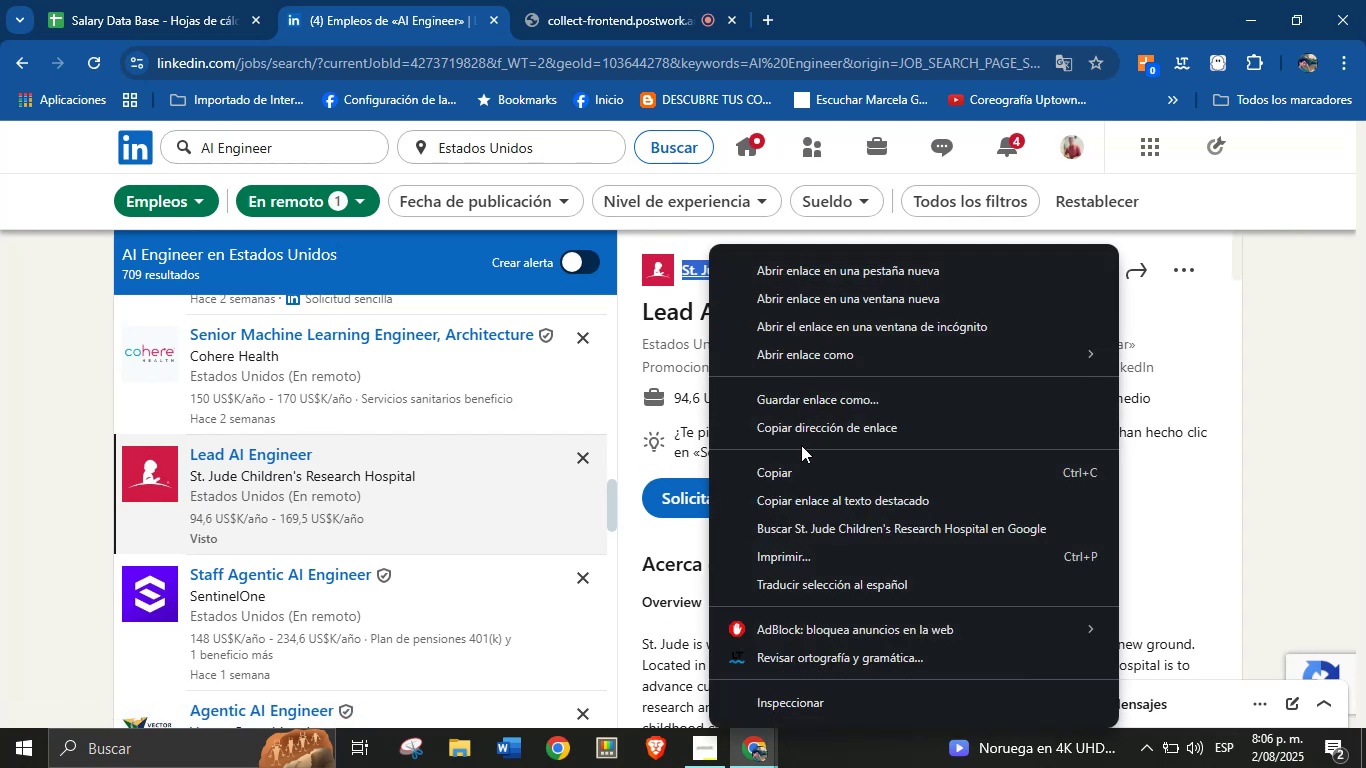 
left_click([801, 461])
 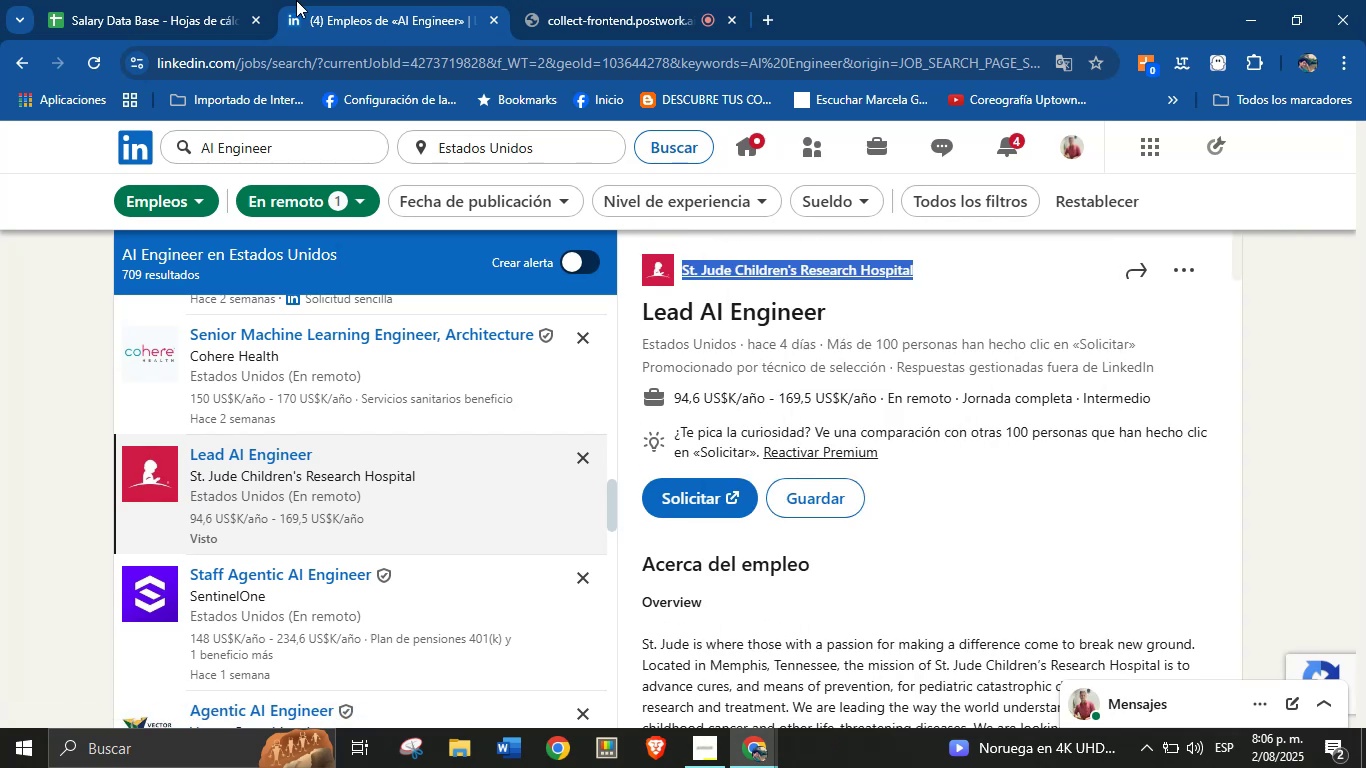 
left_click([241, 0])
 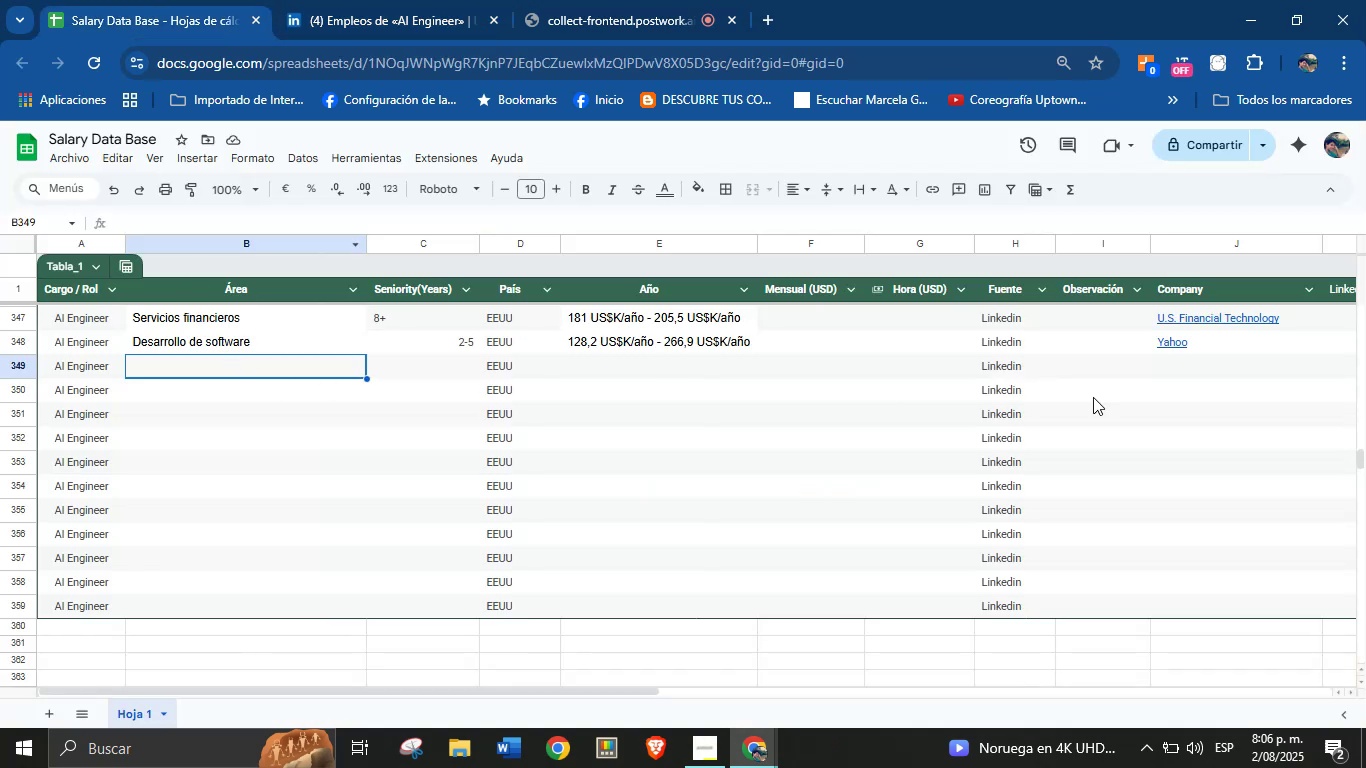 
left_click([1199, 373])
 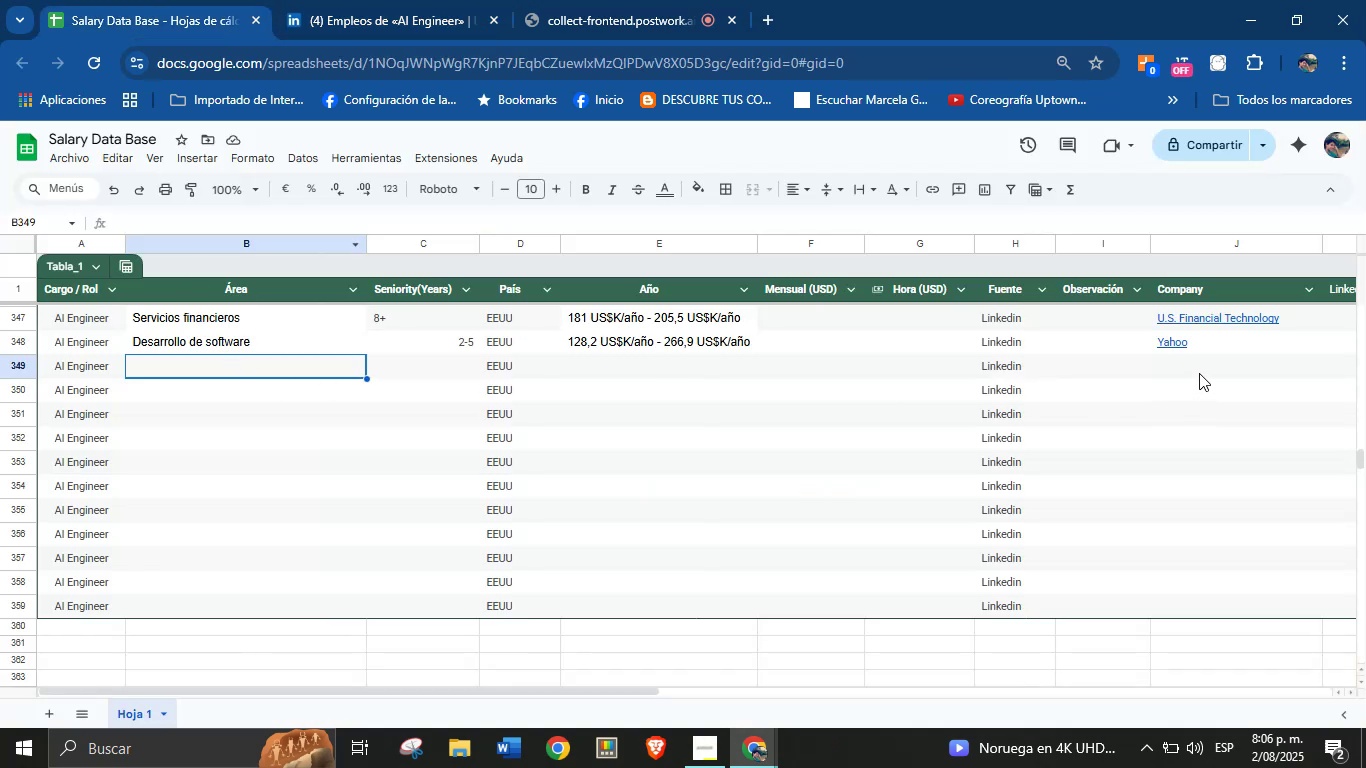 
key(Control+V)
 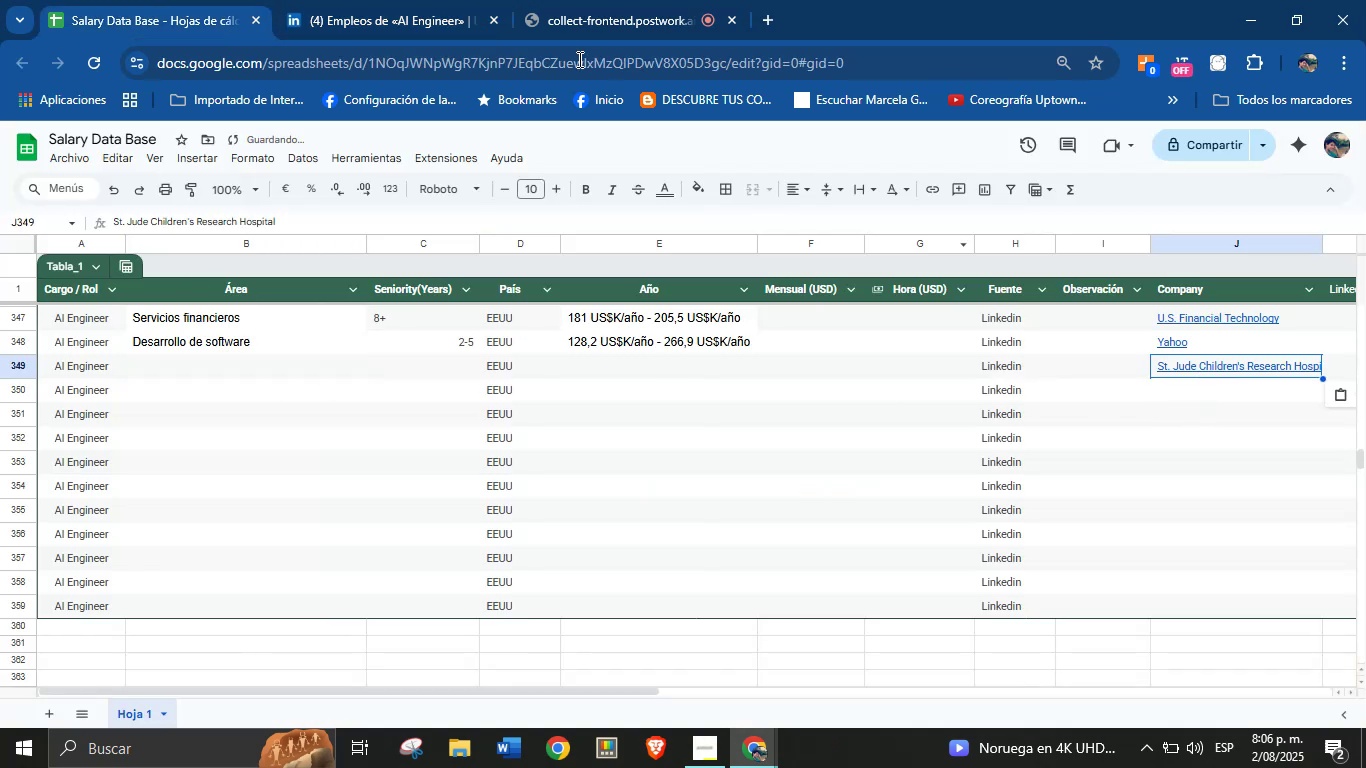 
left_click([386, 0])
 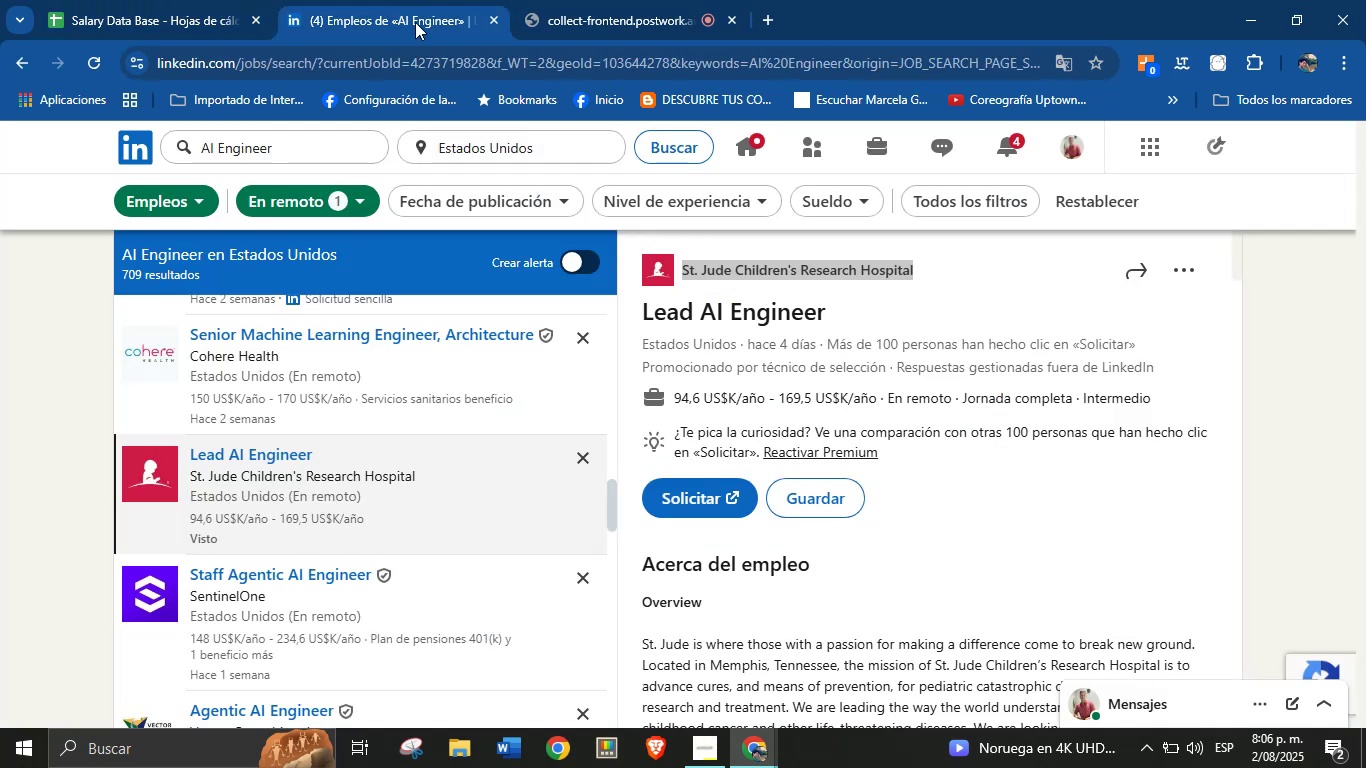 
scroll: coordinate [927, 487], scroll_direction: down, amount: 14.0
 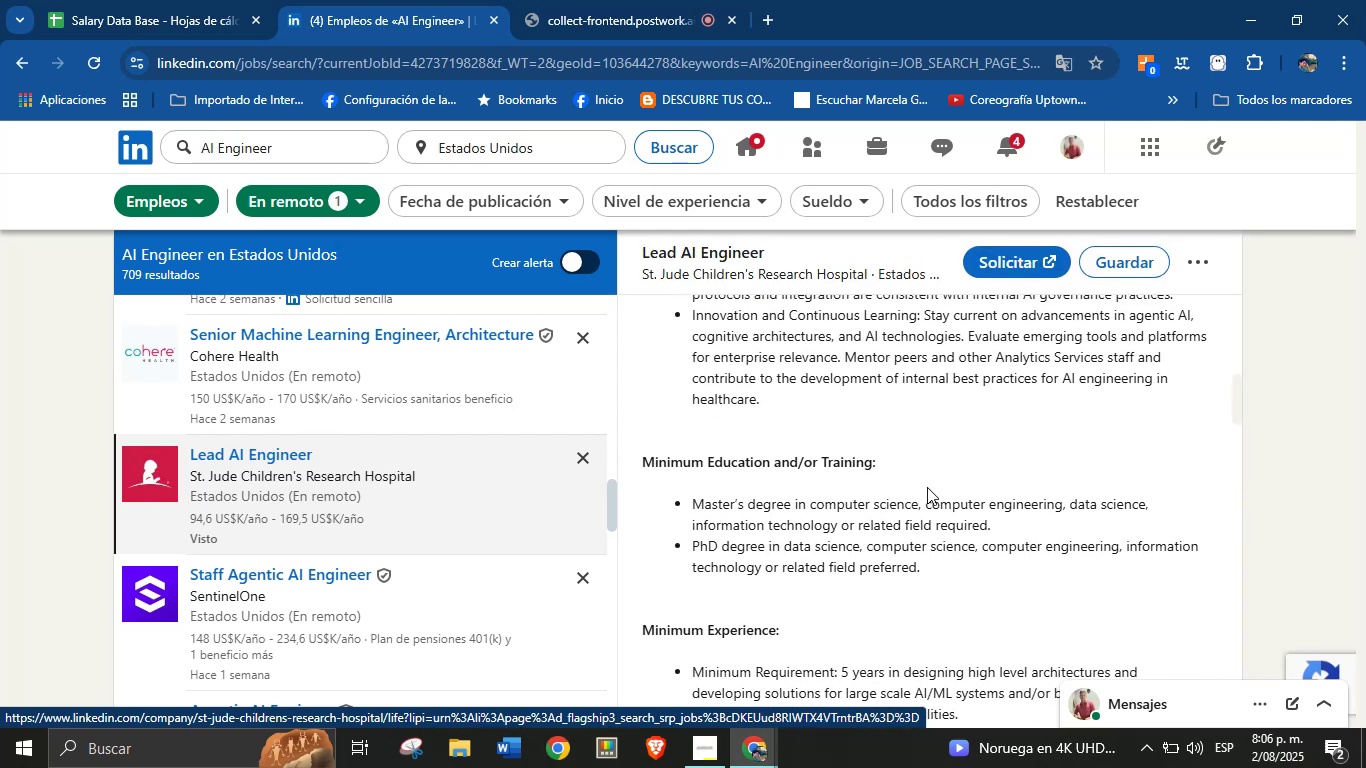 
scroll: coordinate [927, 487], scroll_direction: up, amount: 4.0
 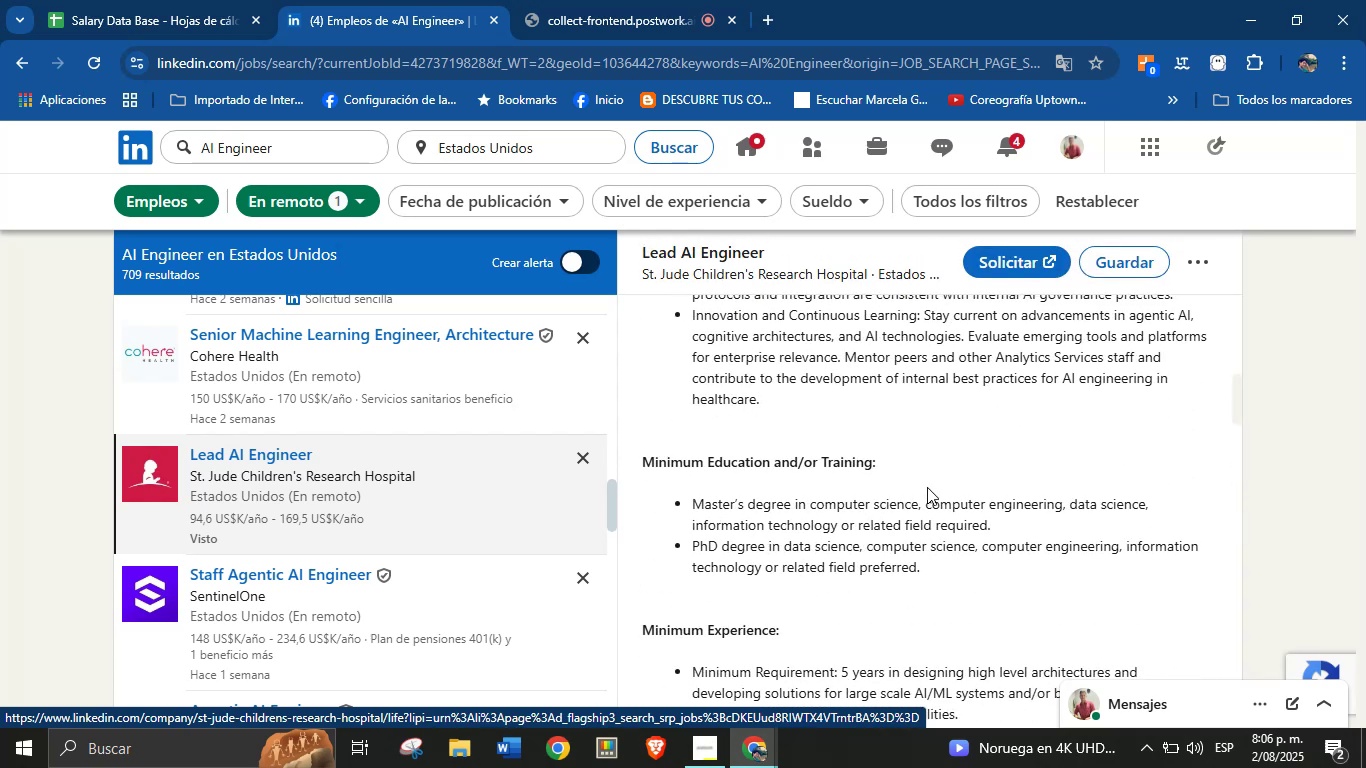 
scroll: coordinate [923, 496], scroll_direction: none, amount: 0.0
 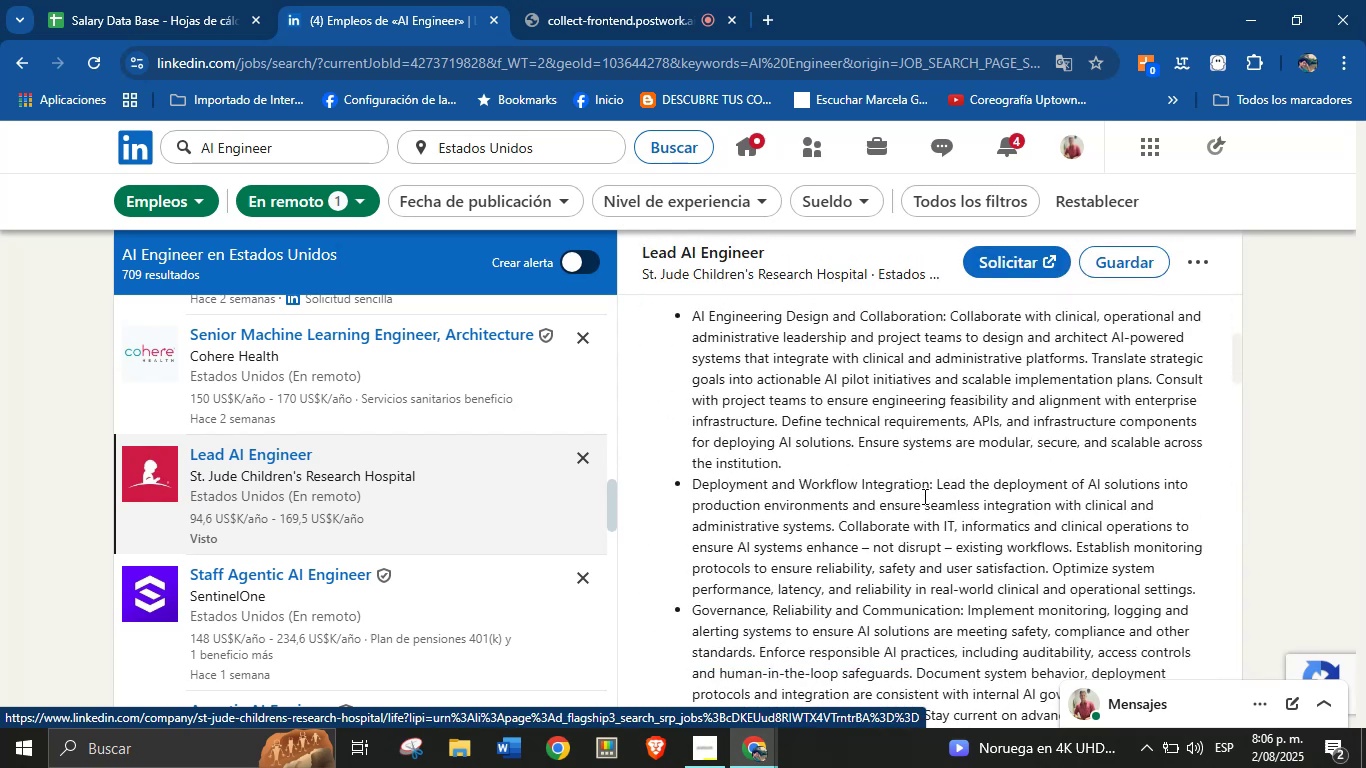 
scroll: coordinate [704, 455], scroll_direction: down, amount: 26.0
 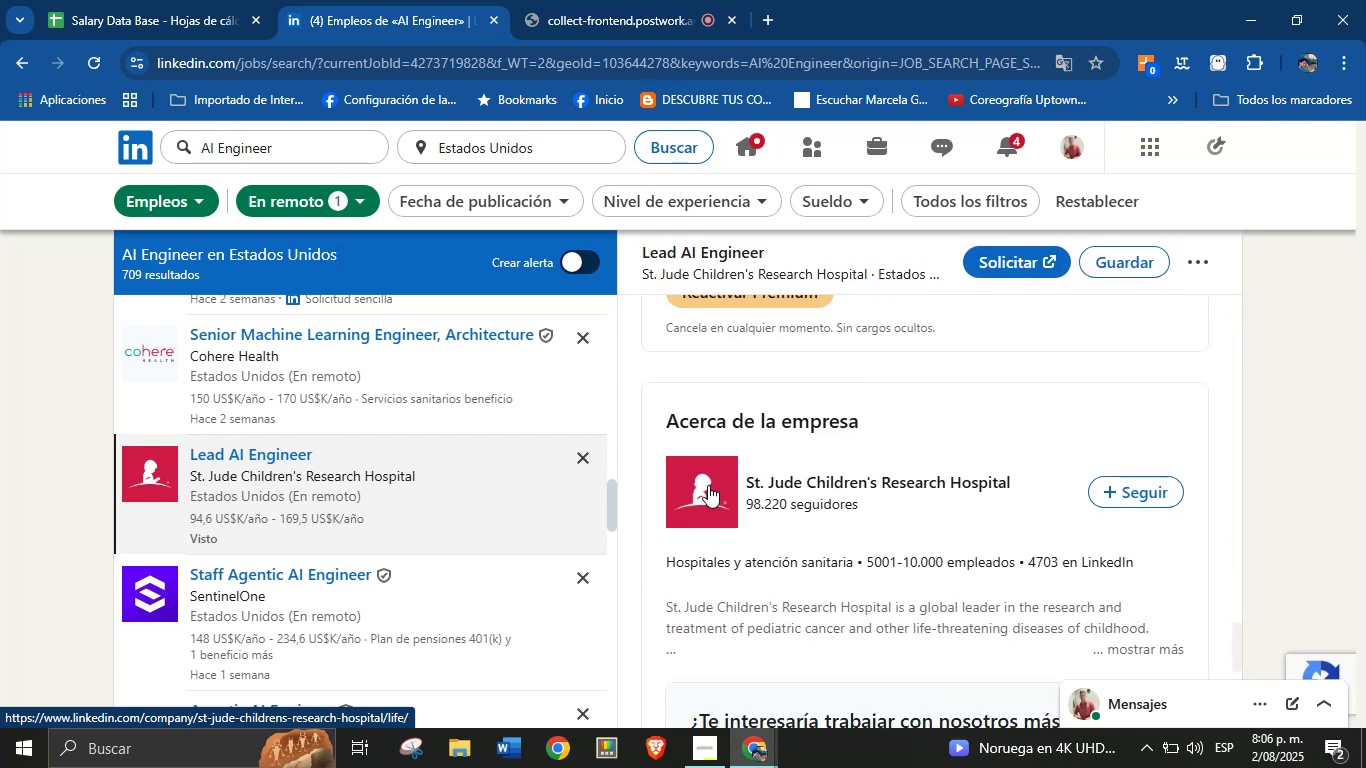 
left_click_drag(start_coordinate=[666, 557], to_coordinate=[854, 567])
 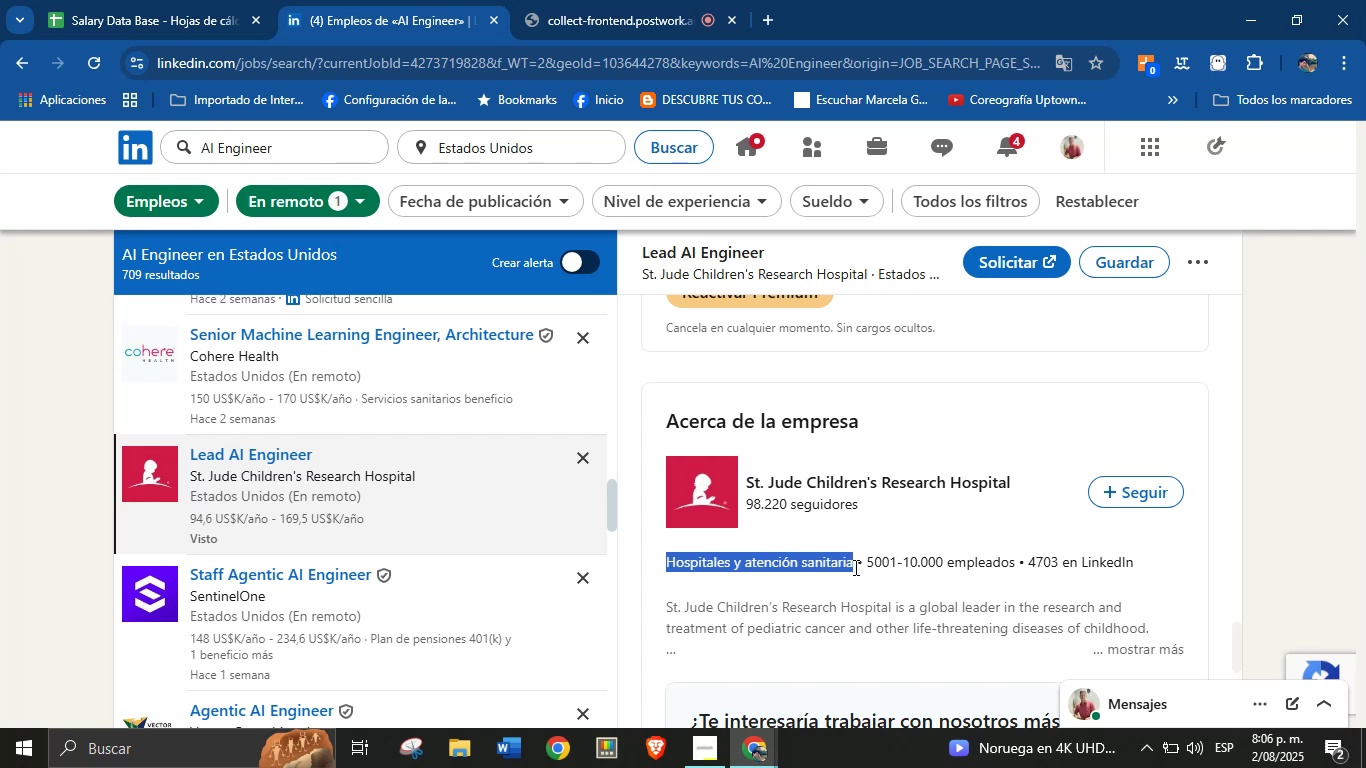 
key(Control+C)
 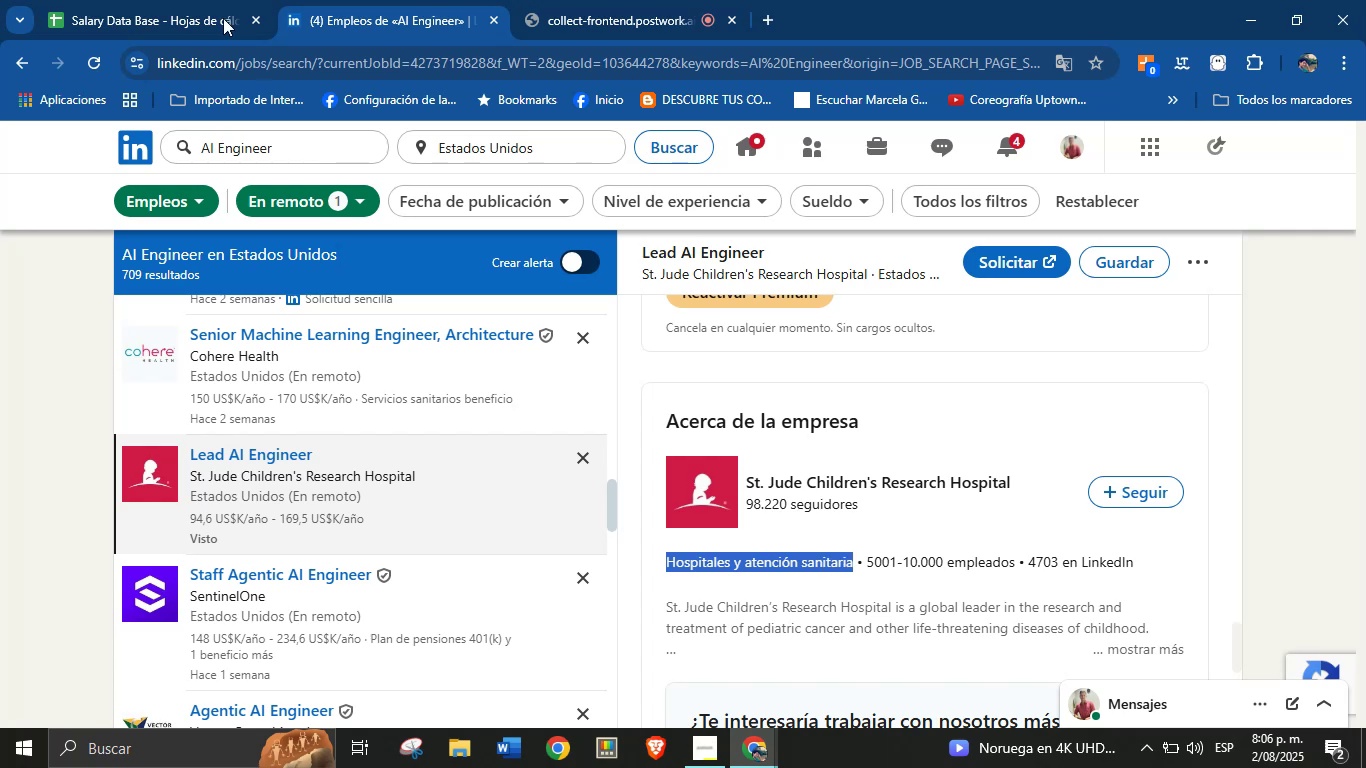 
left_click([181, 0])
 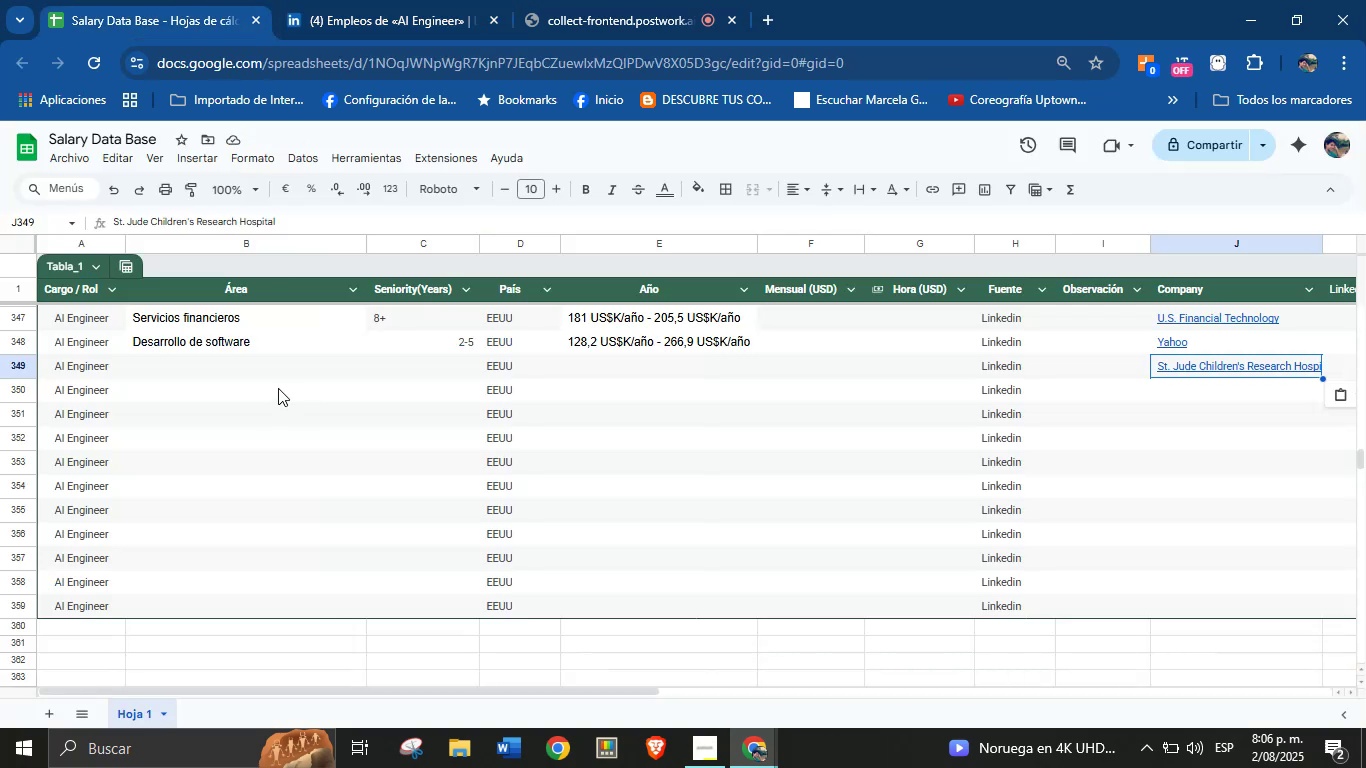 
left_click([224, 362])
 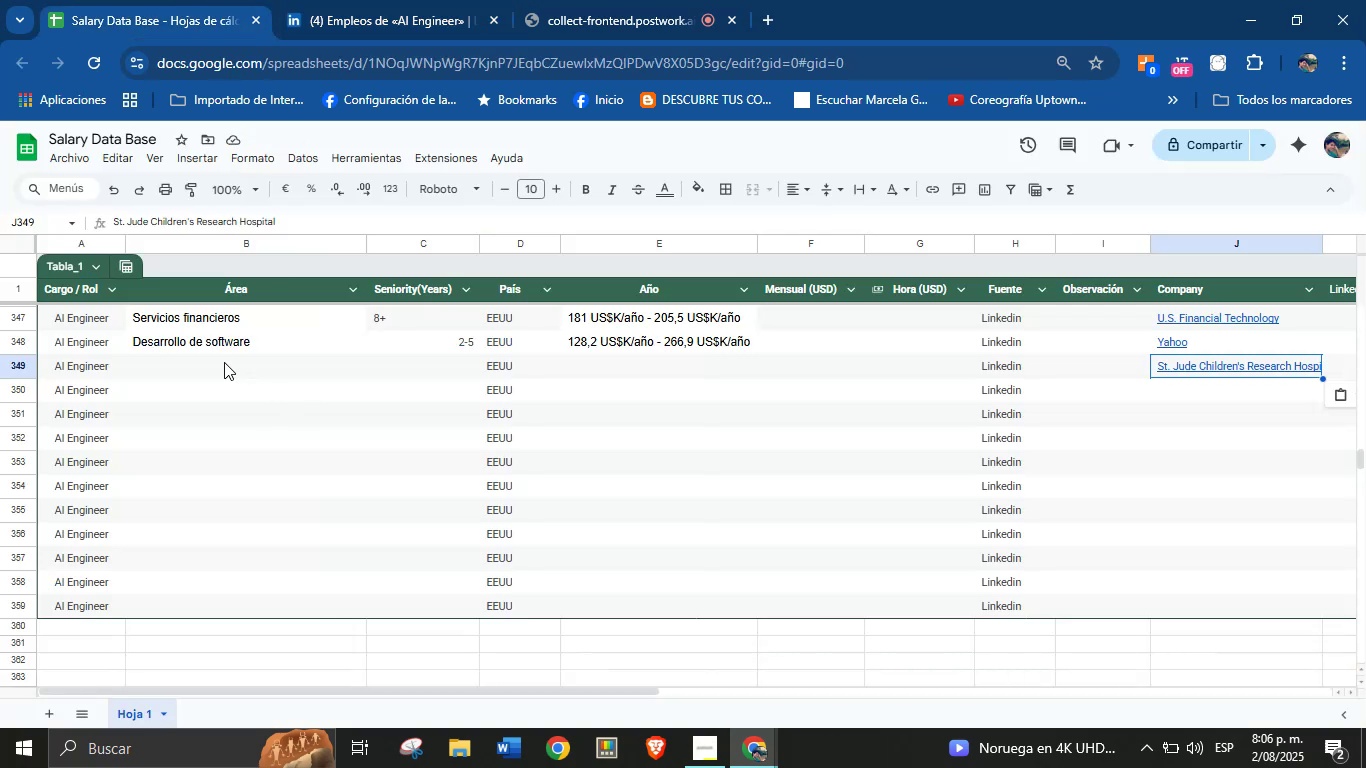 
key(Control+V)
 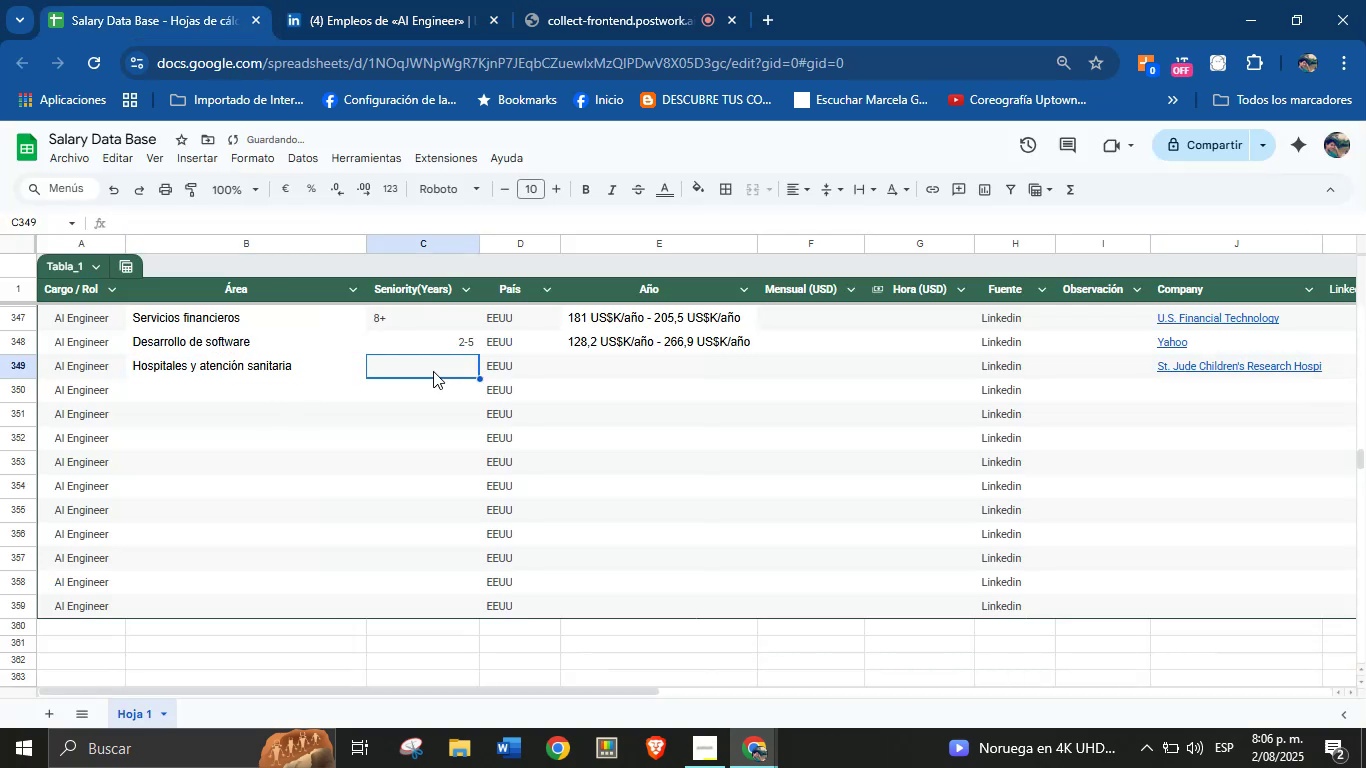 
key(5)
 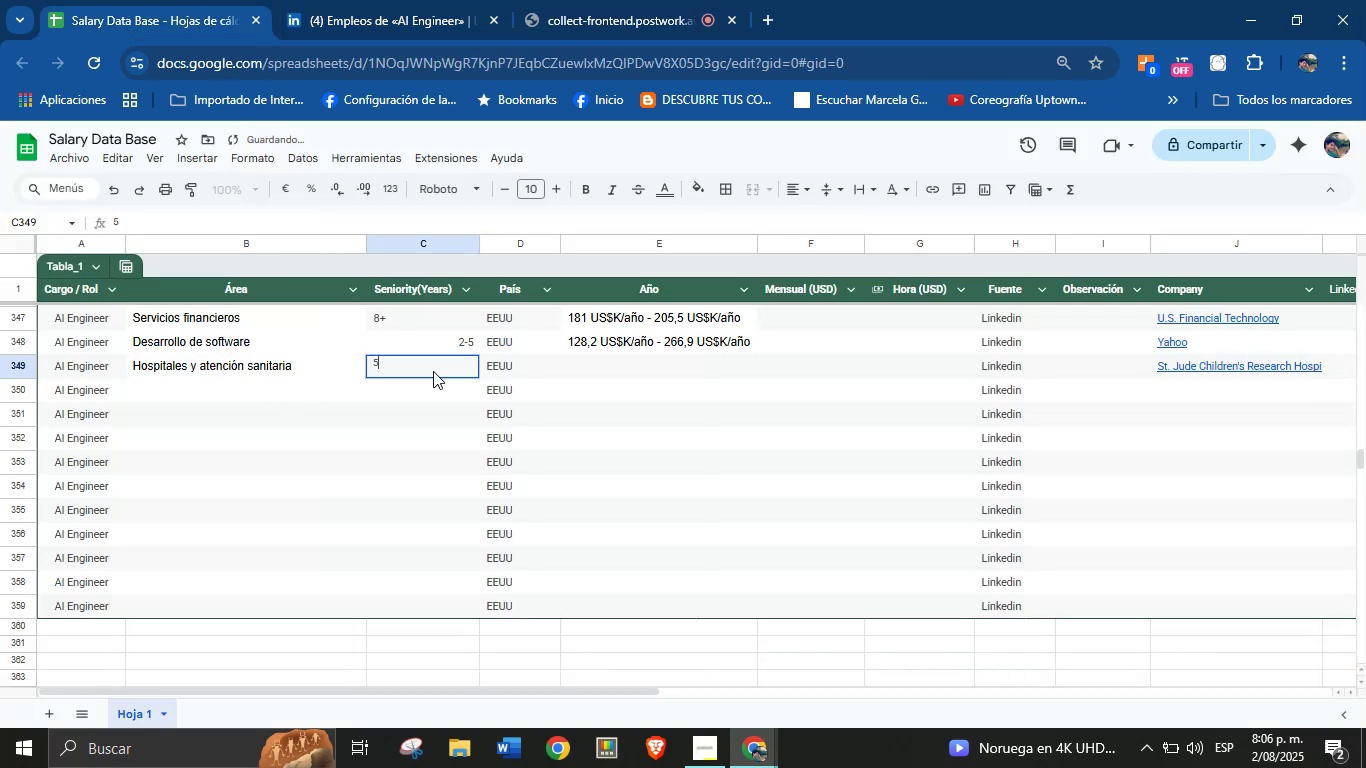 
key(Equal)
 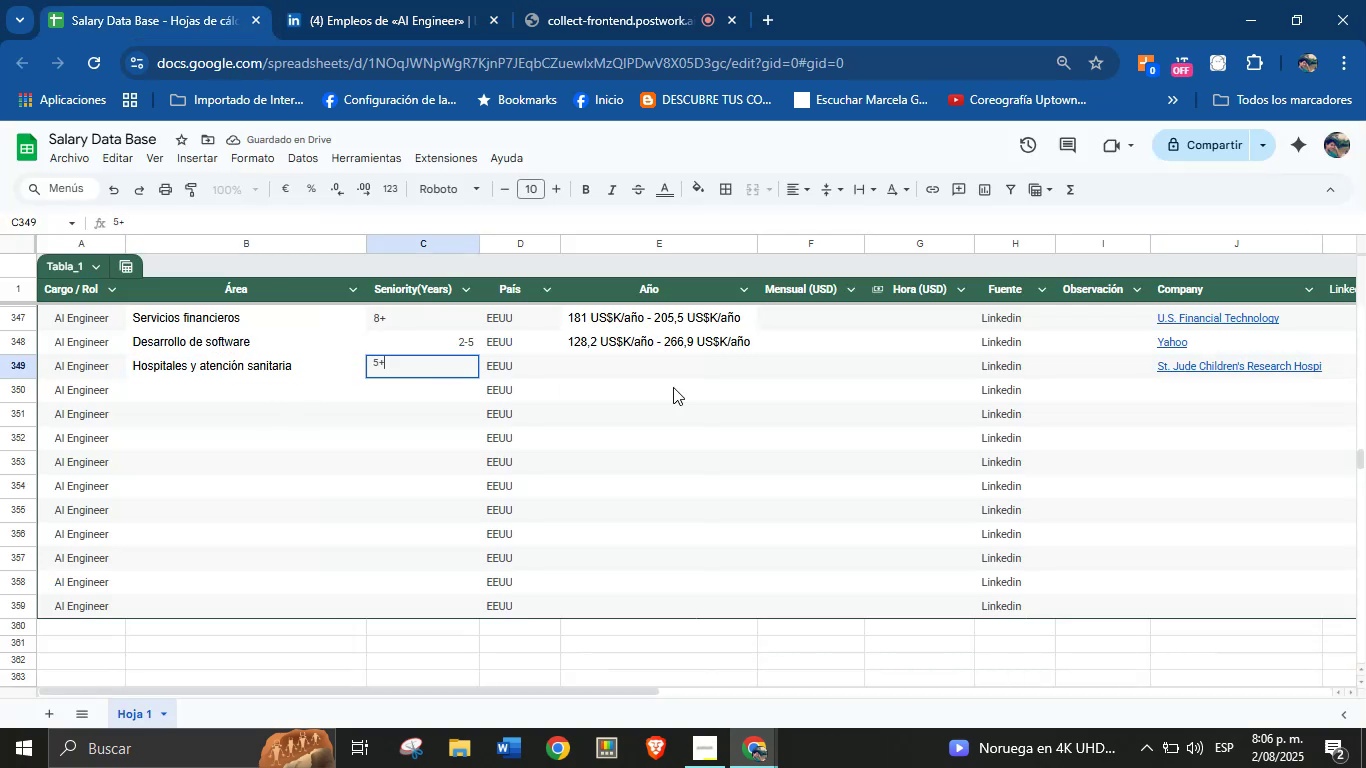 
left_click([681, 382])
 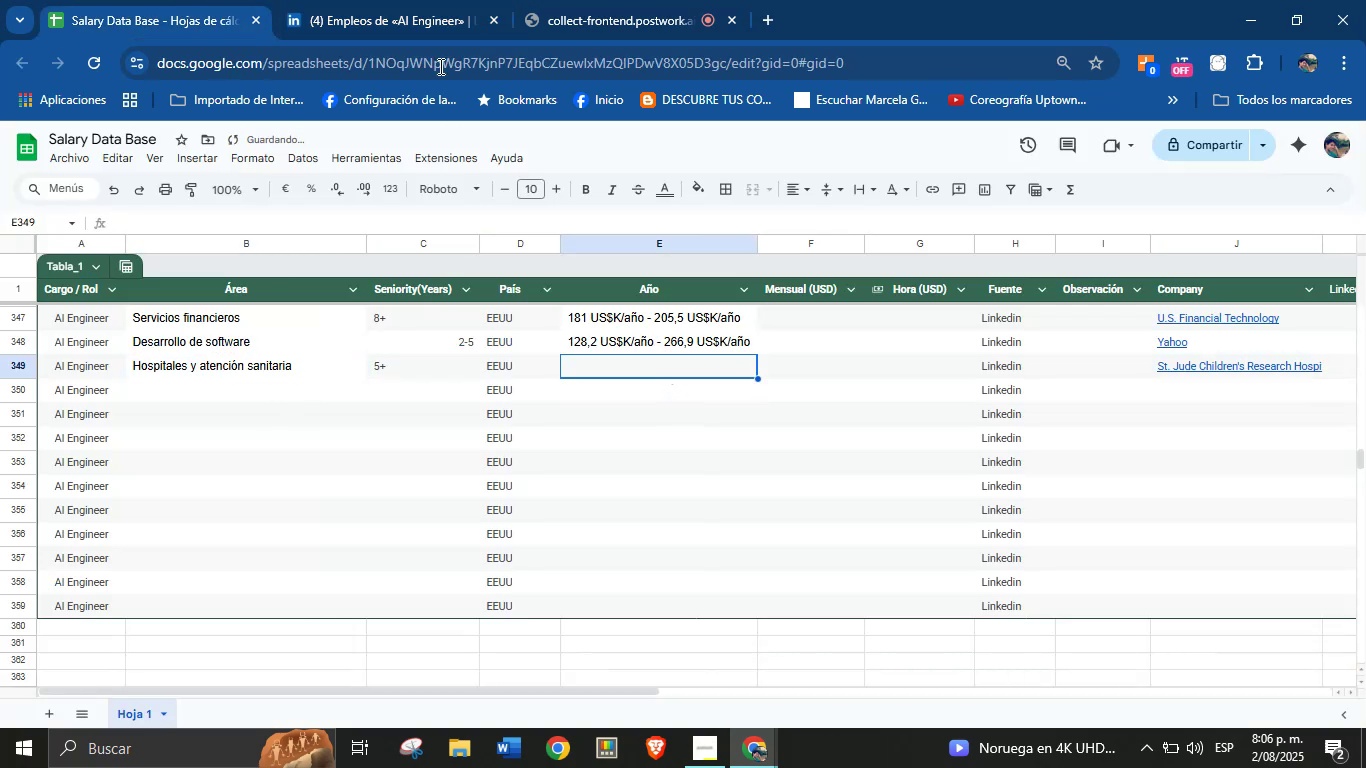 
scroll: coordinate [848, 435], scroll_direction: up, amount: 22.0
 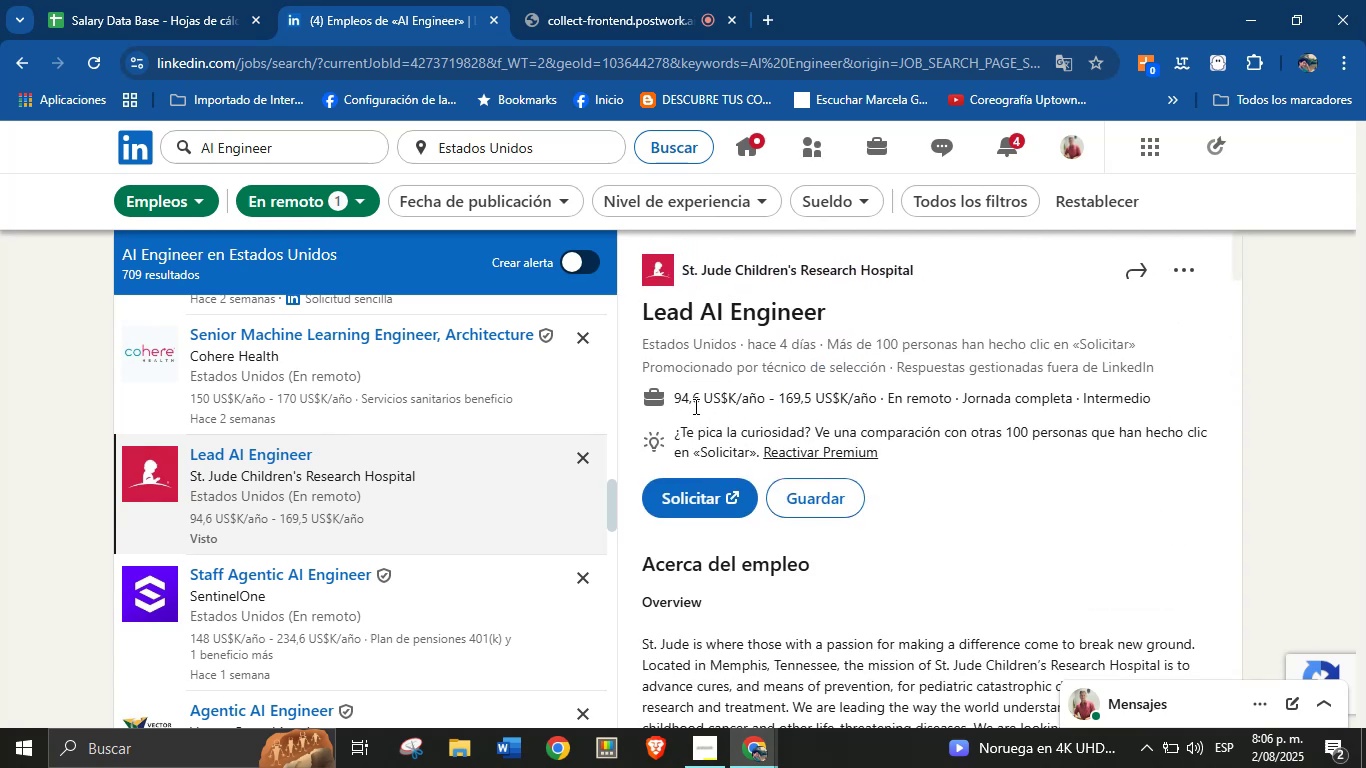 
left_click_drag(start_coordinate=[673, 399], to_coordinate=[880, 405])
 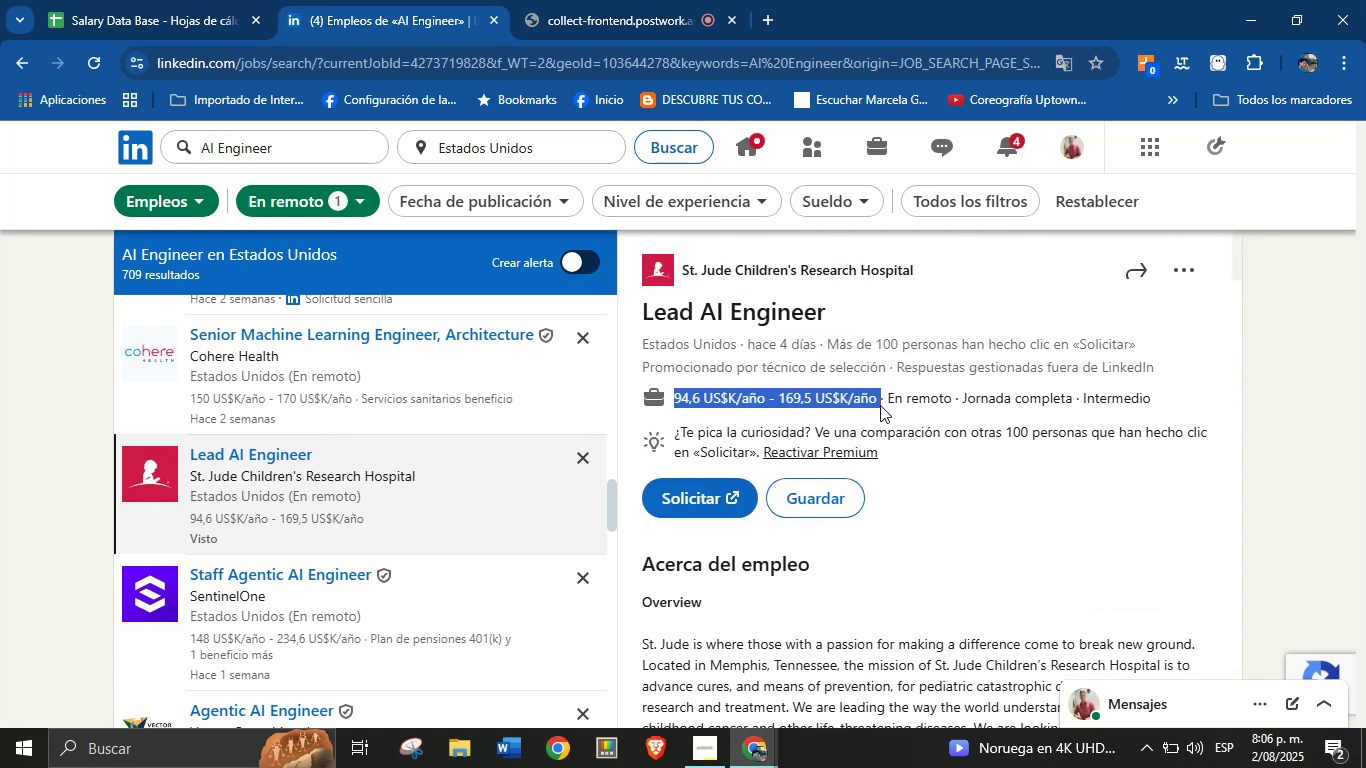 
key(Control+C)
 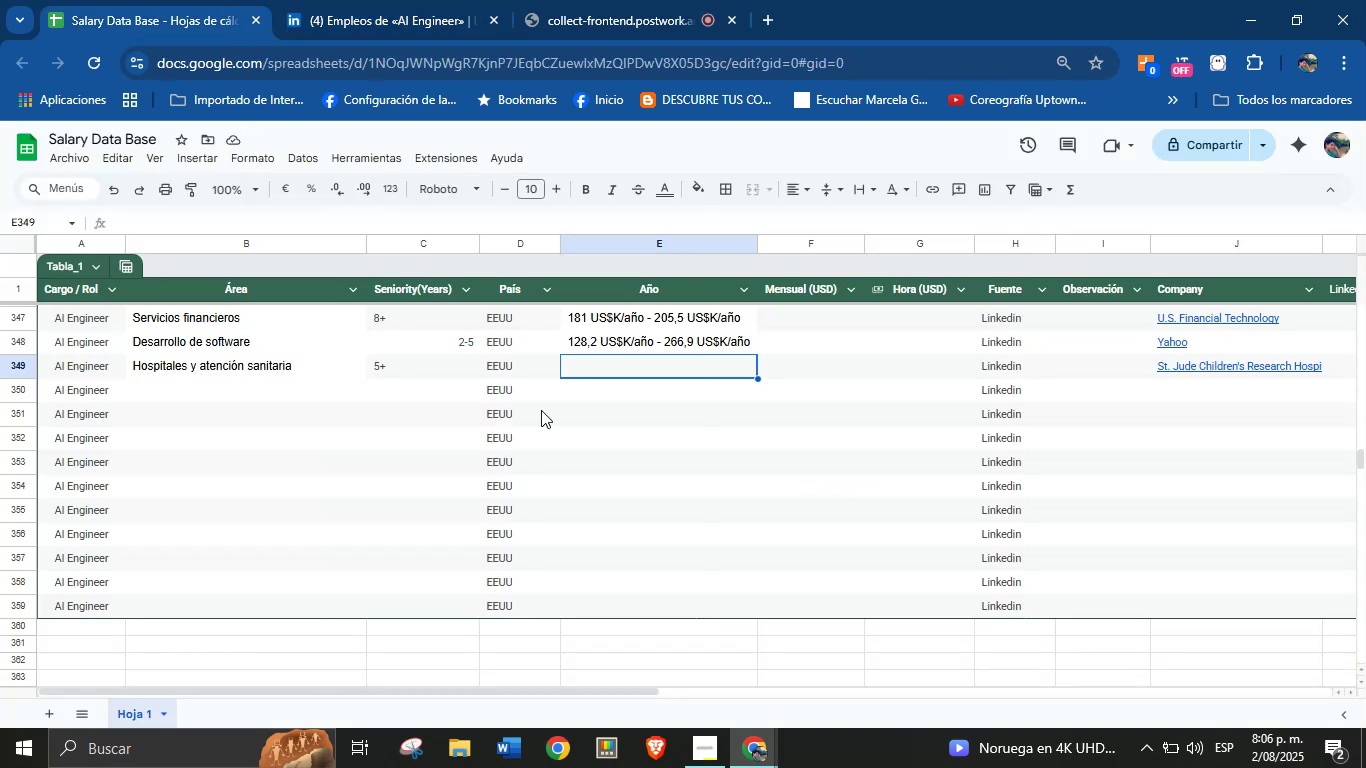 
left_click([634, 363])
 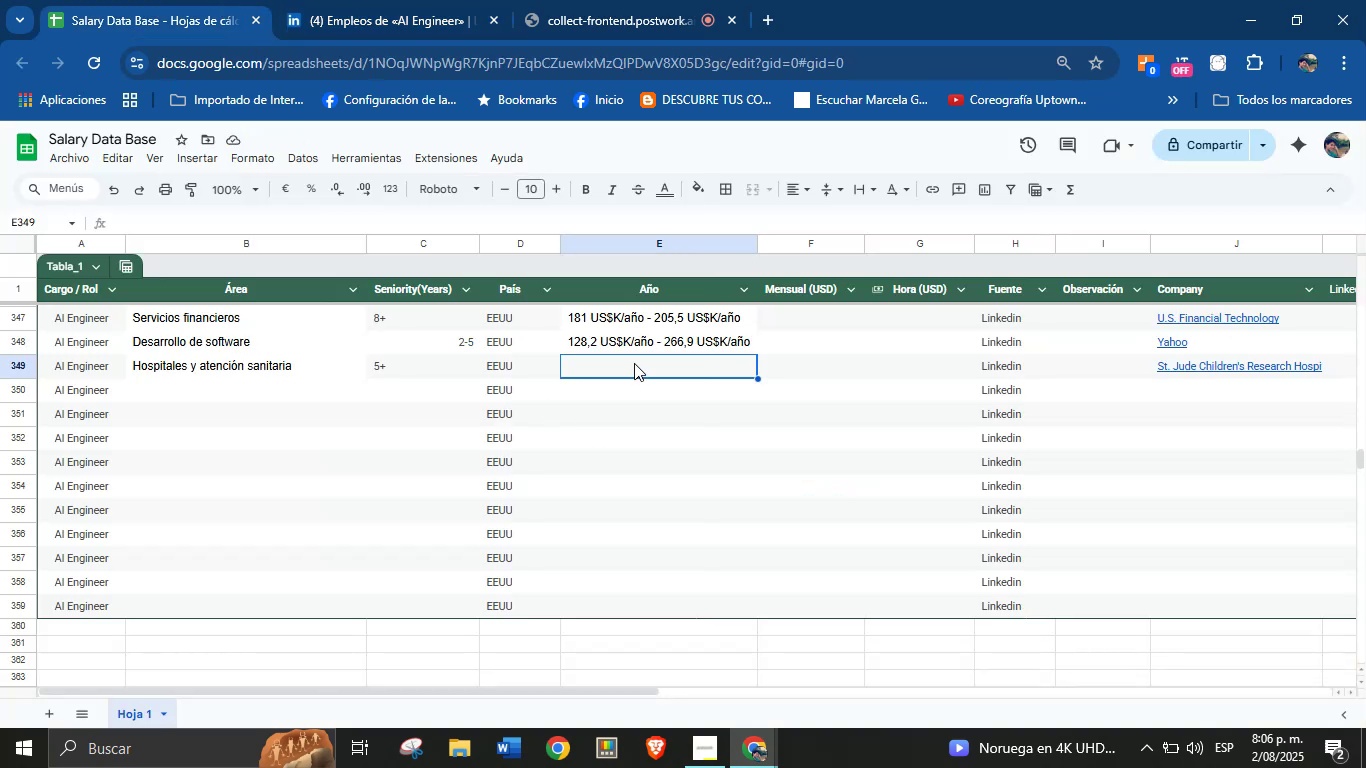 
key(Control+V)
 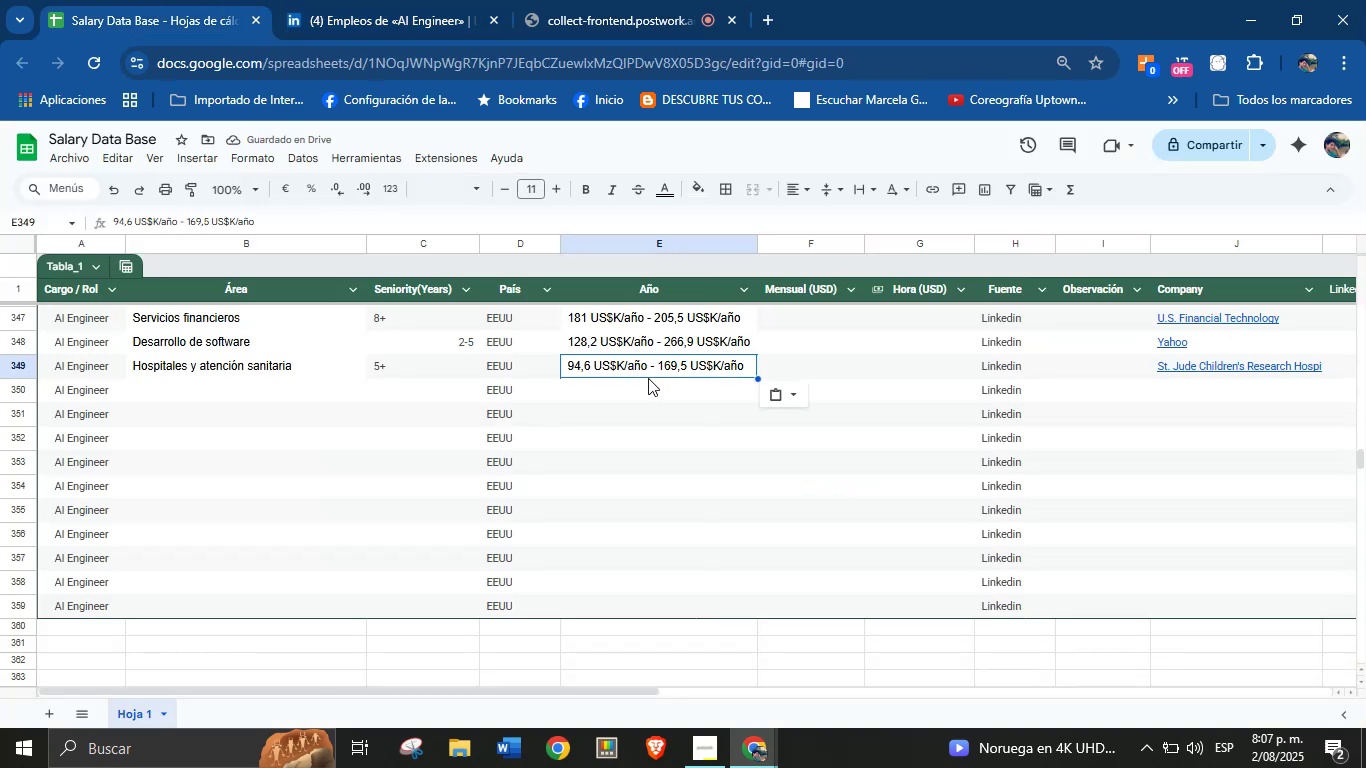 
left_click([275, 385])
 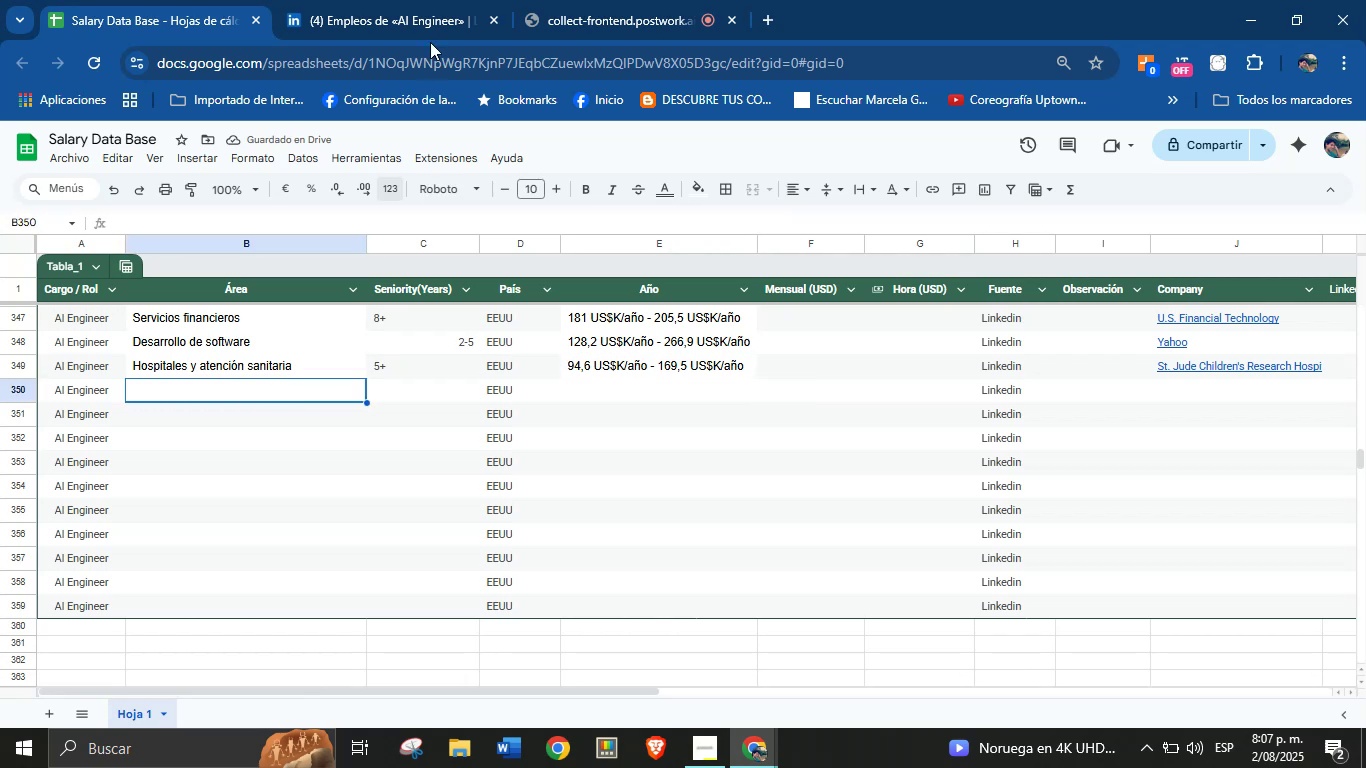 
left_click([409, 0])
 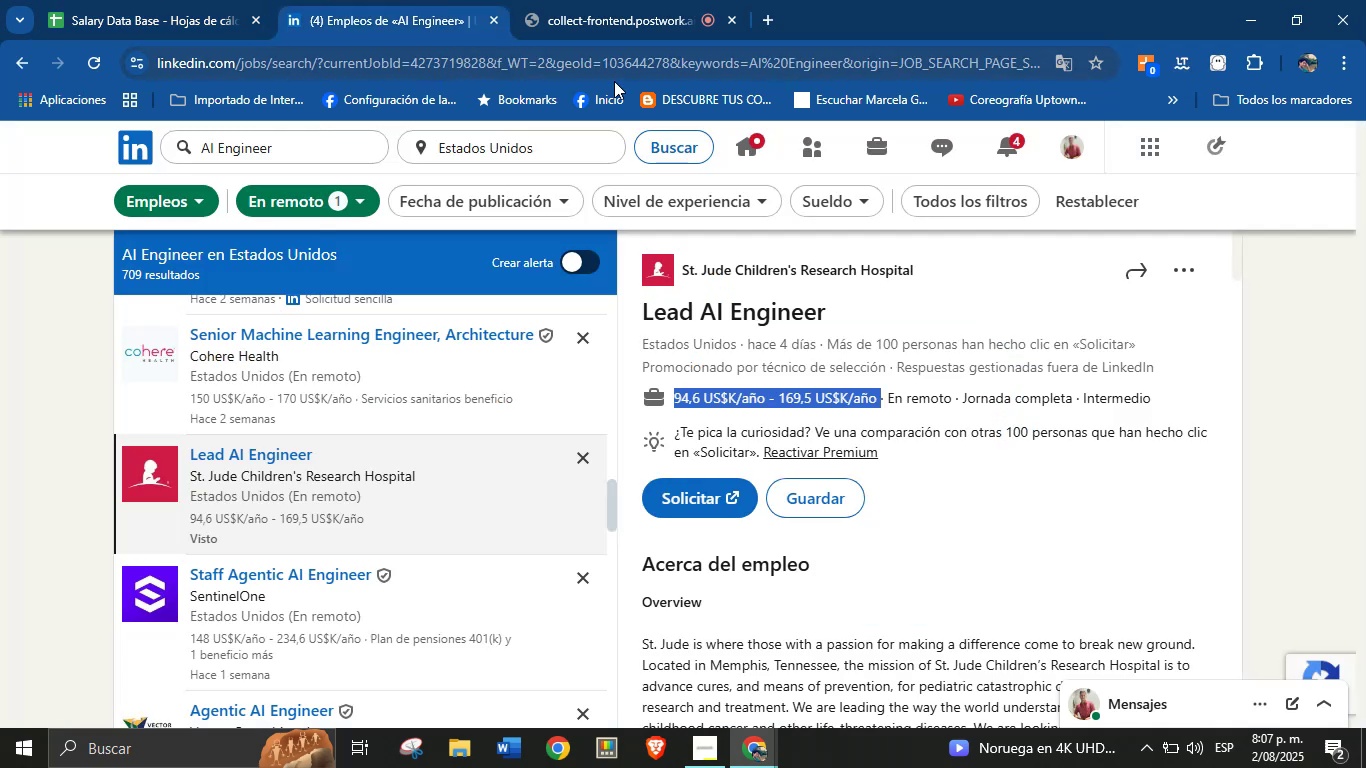 
wait(10.1)
 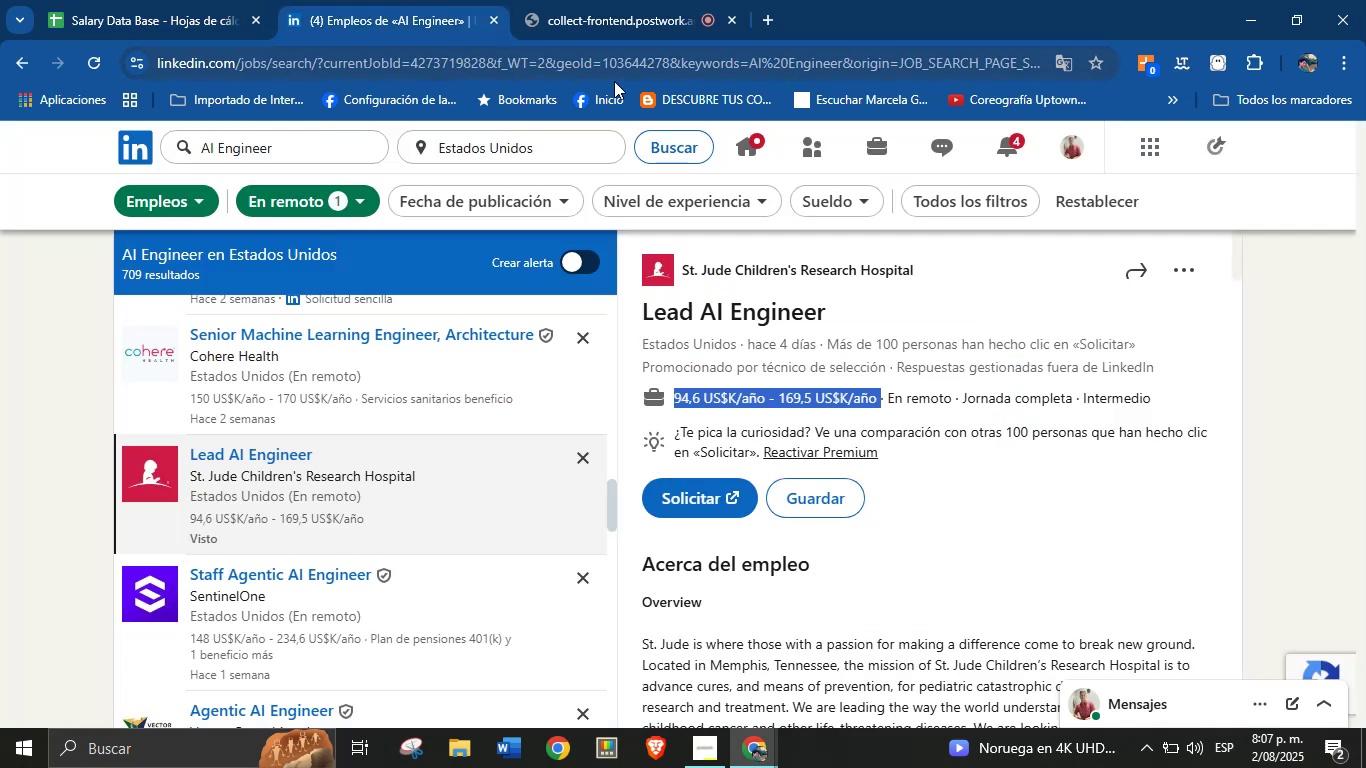 
scroll: coordinate [885, 448], scroll_direction: down, amount: 22.0
 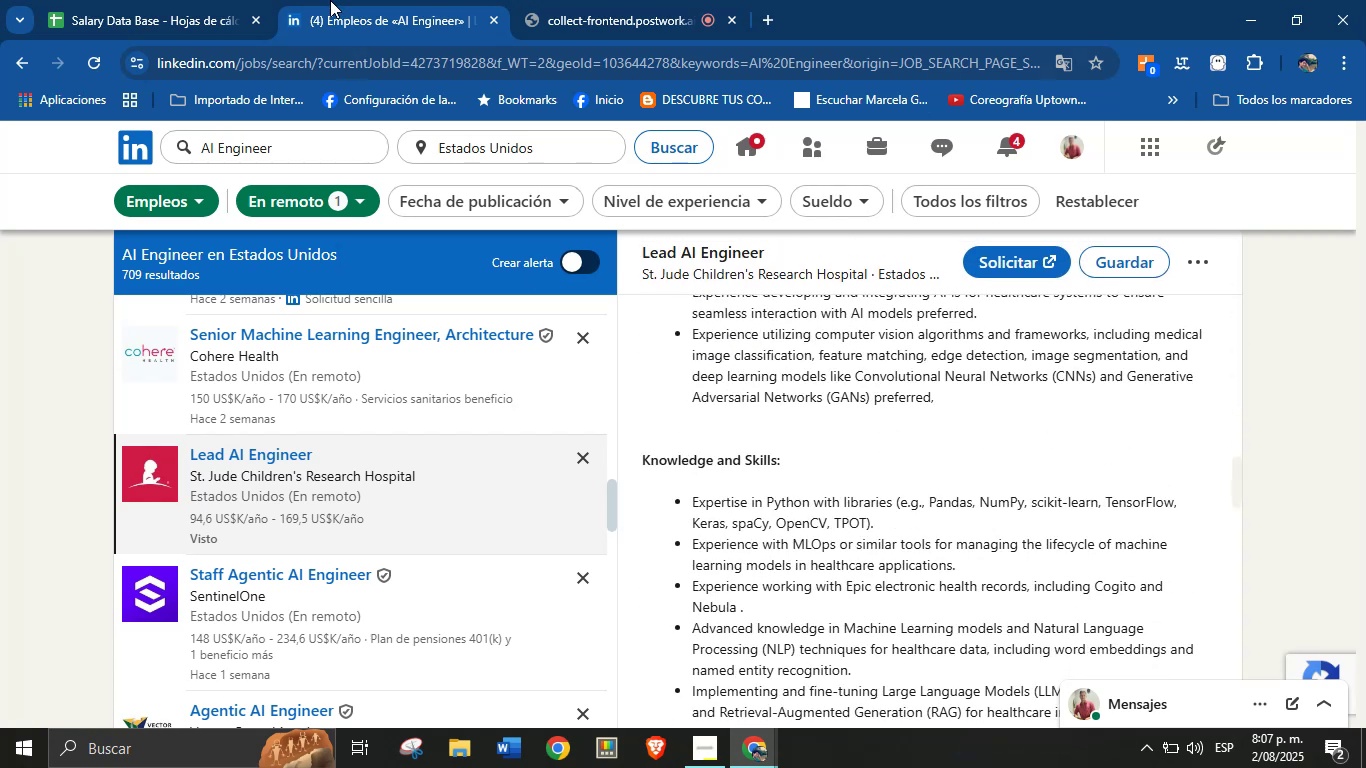 
left_click([171, 0])
 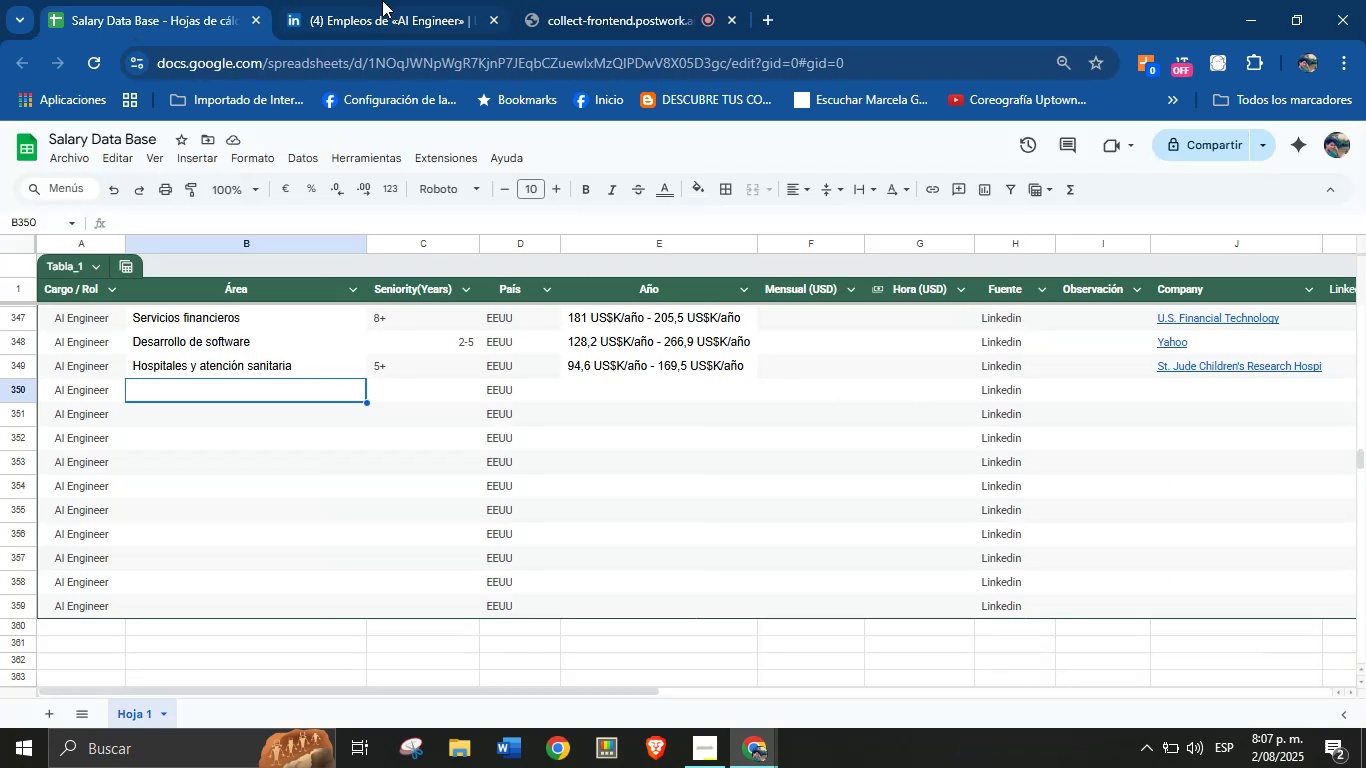 
left_click([408, 0])
 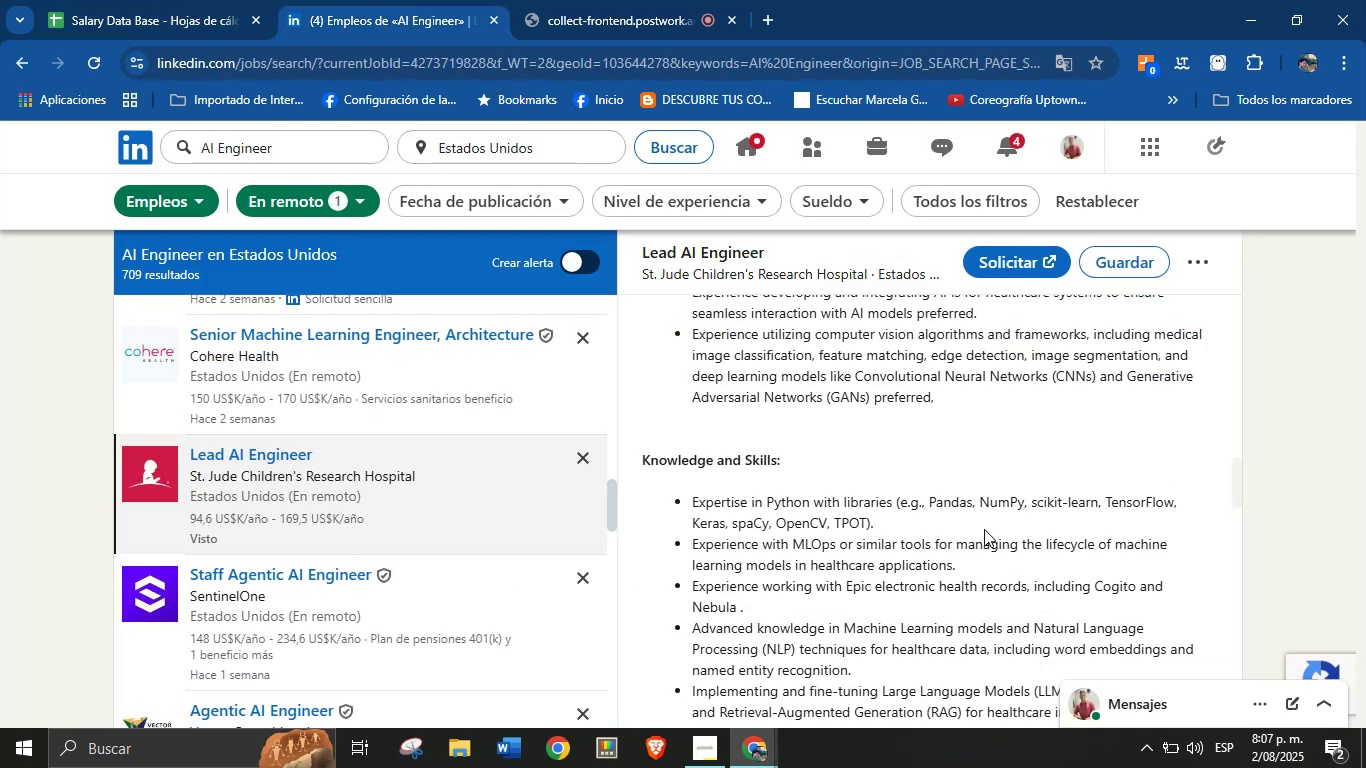 
scroll: coordinate [297, 533], scroll_direction: down, amount: 19.0
 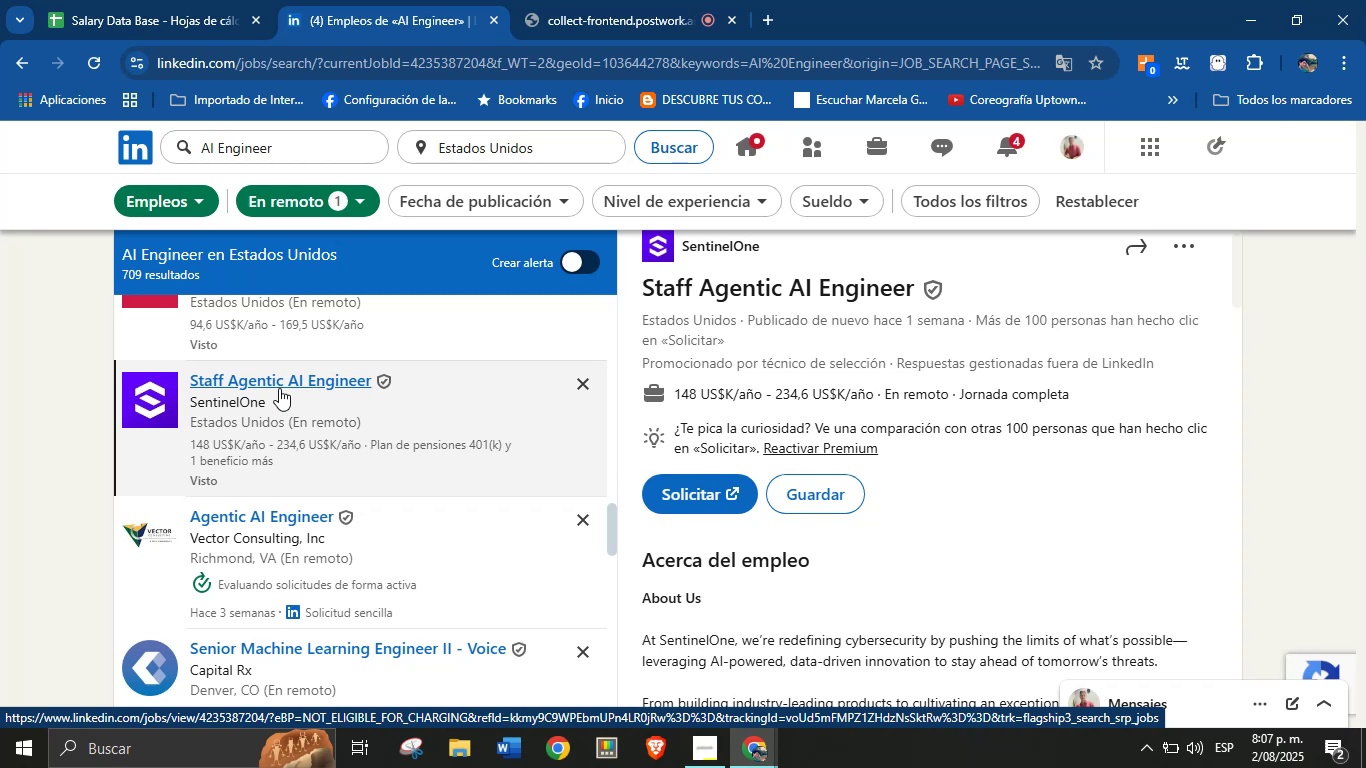 
wait(15.99)
 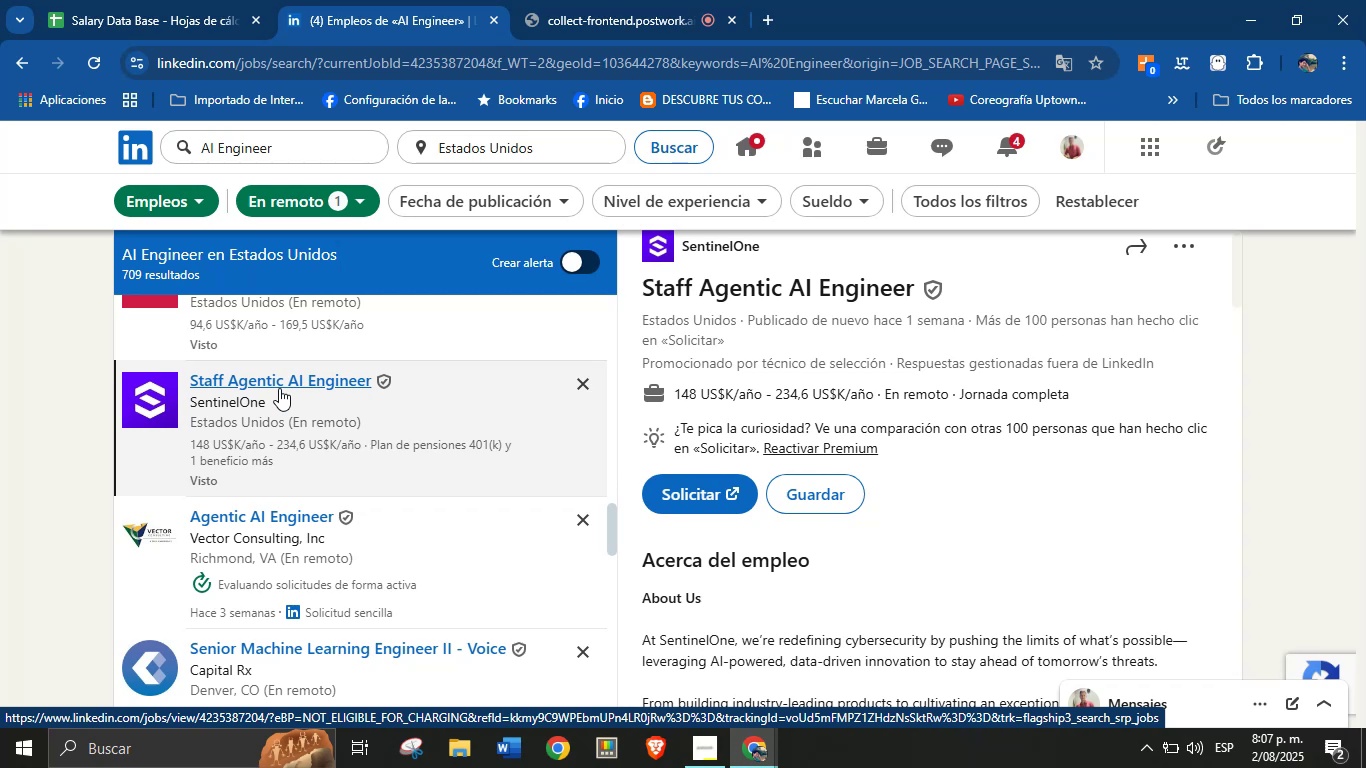 
left_click_drag(start_coordinate=[768, 241], to_coordinate=[684, 277])
 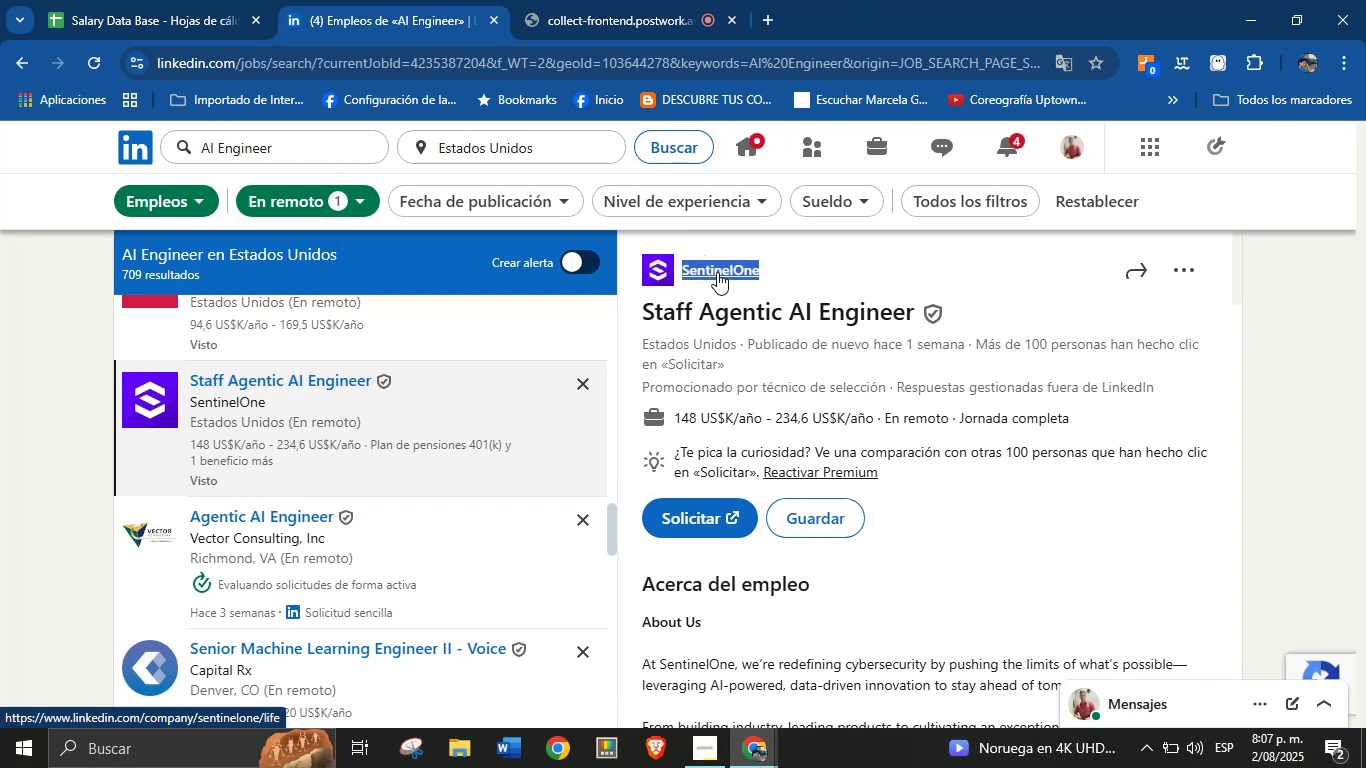 
key(Control+C)
 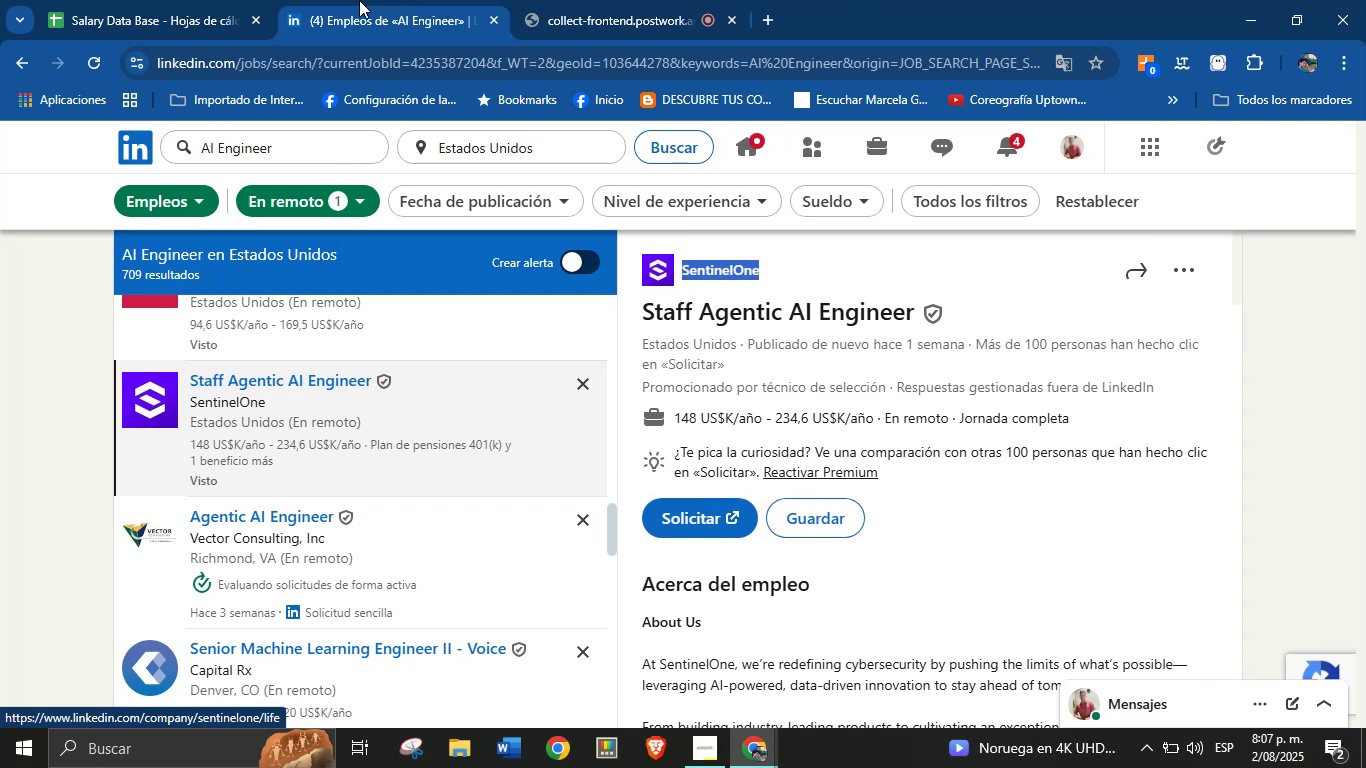 
left_click([220, 0])
 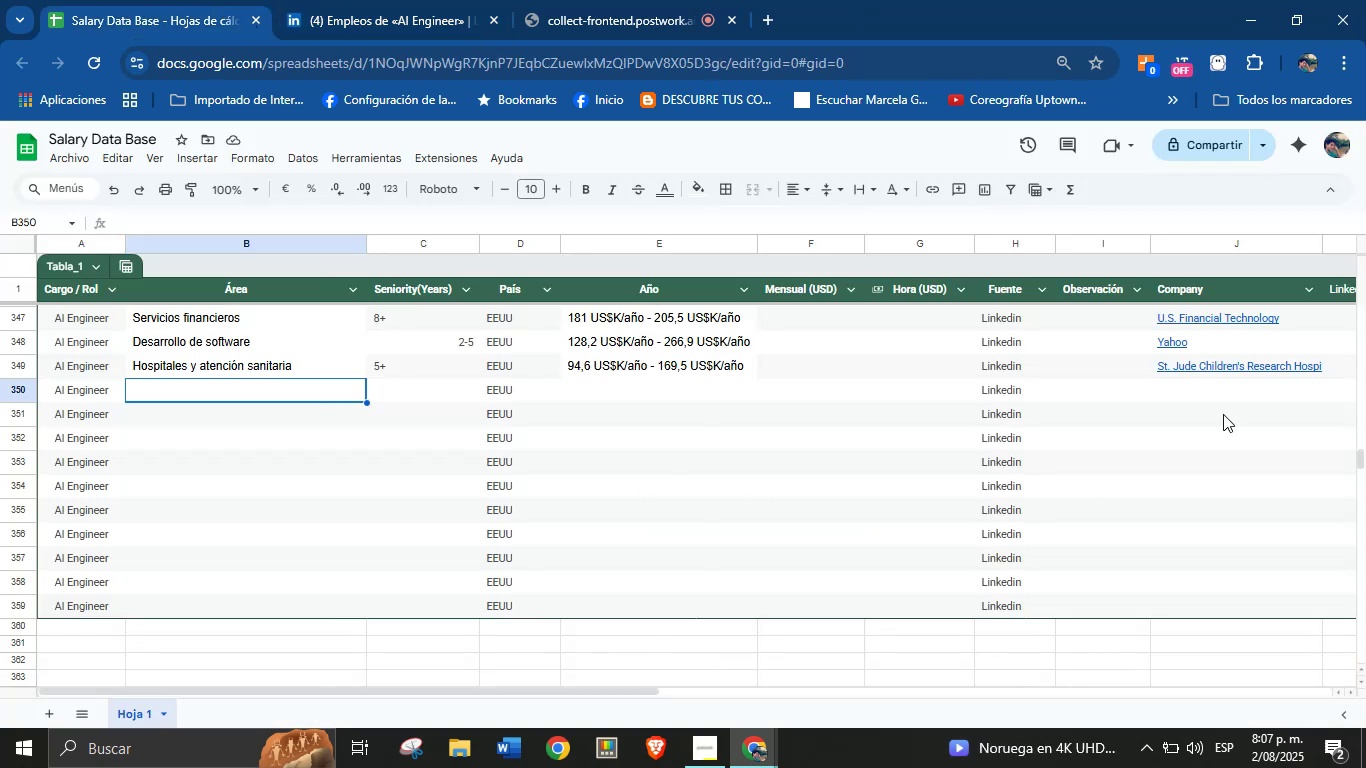 
left_click([1220, 396])
 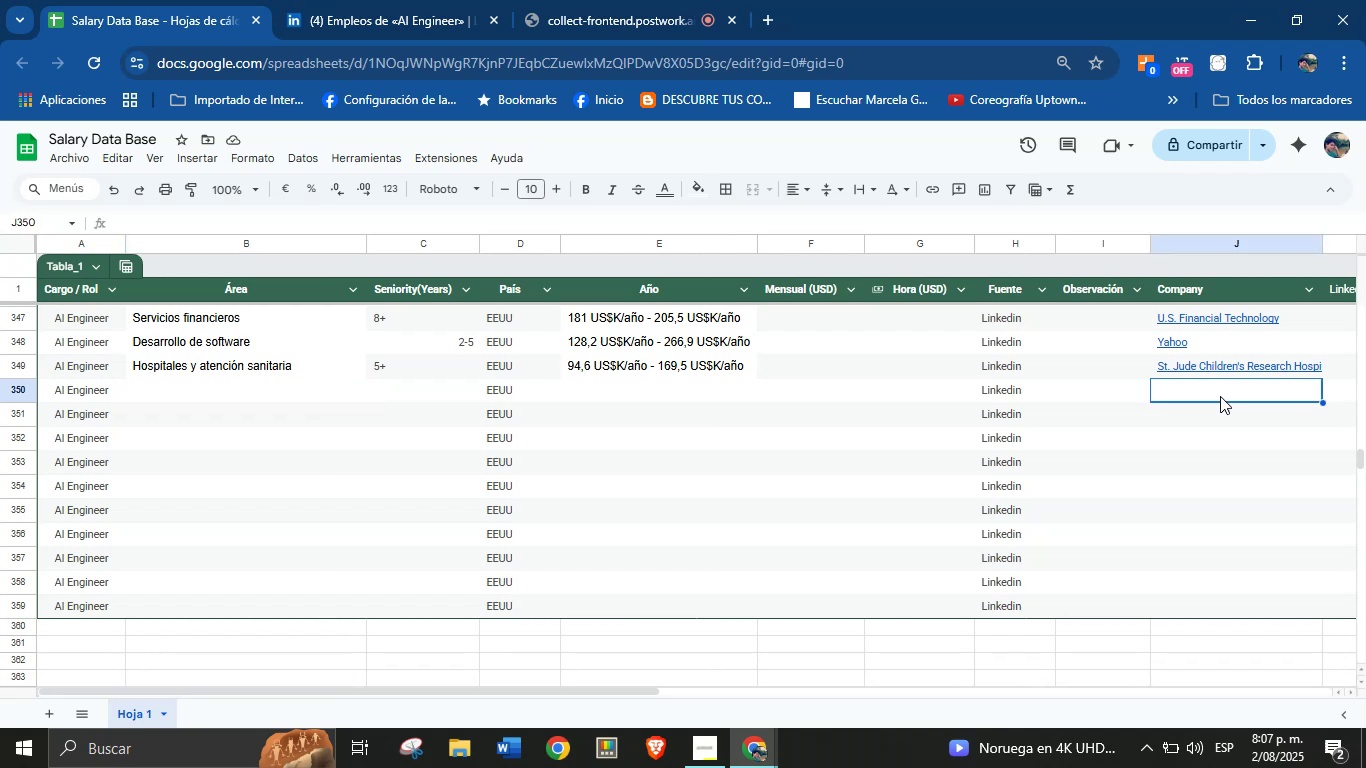 
key(Control+V)
 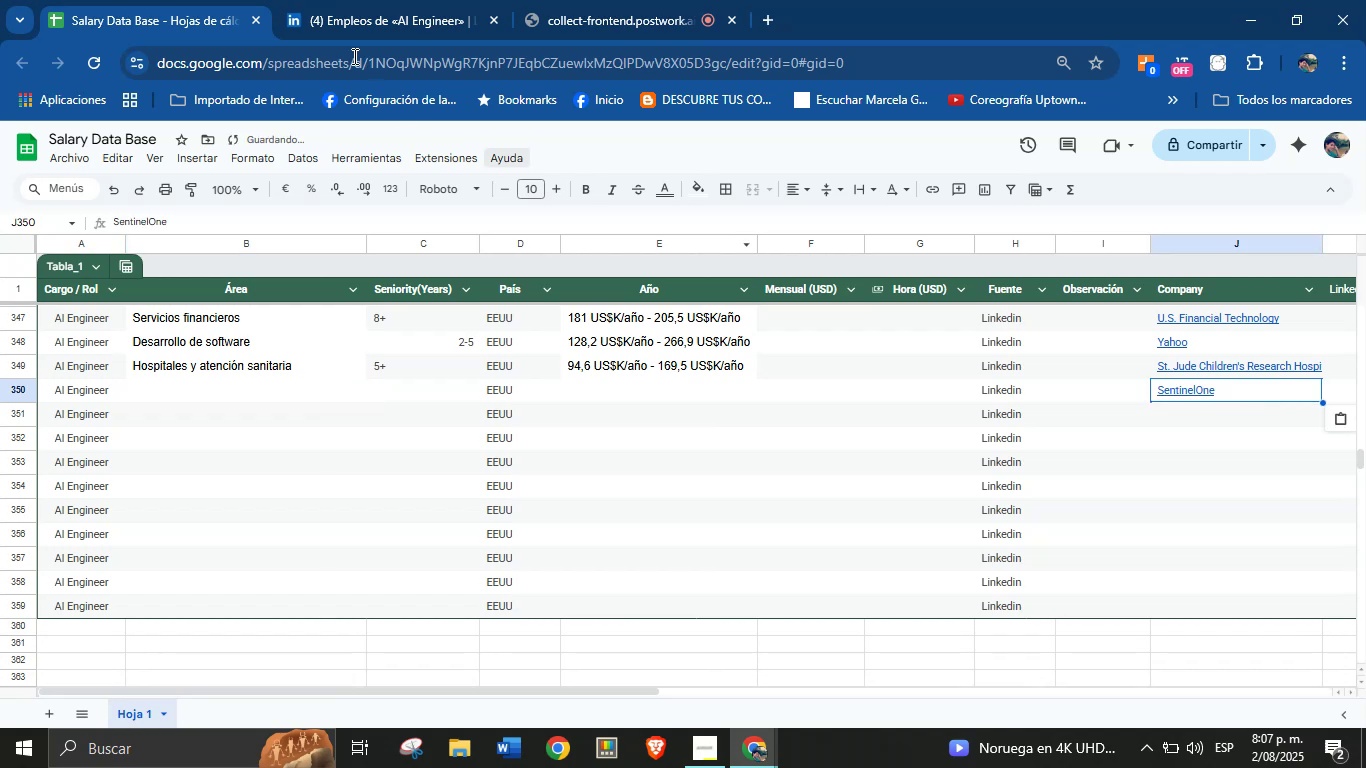 
left_click([317, 0])
 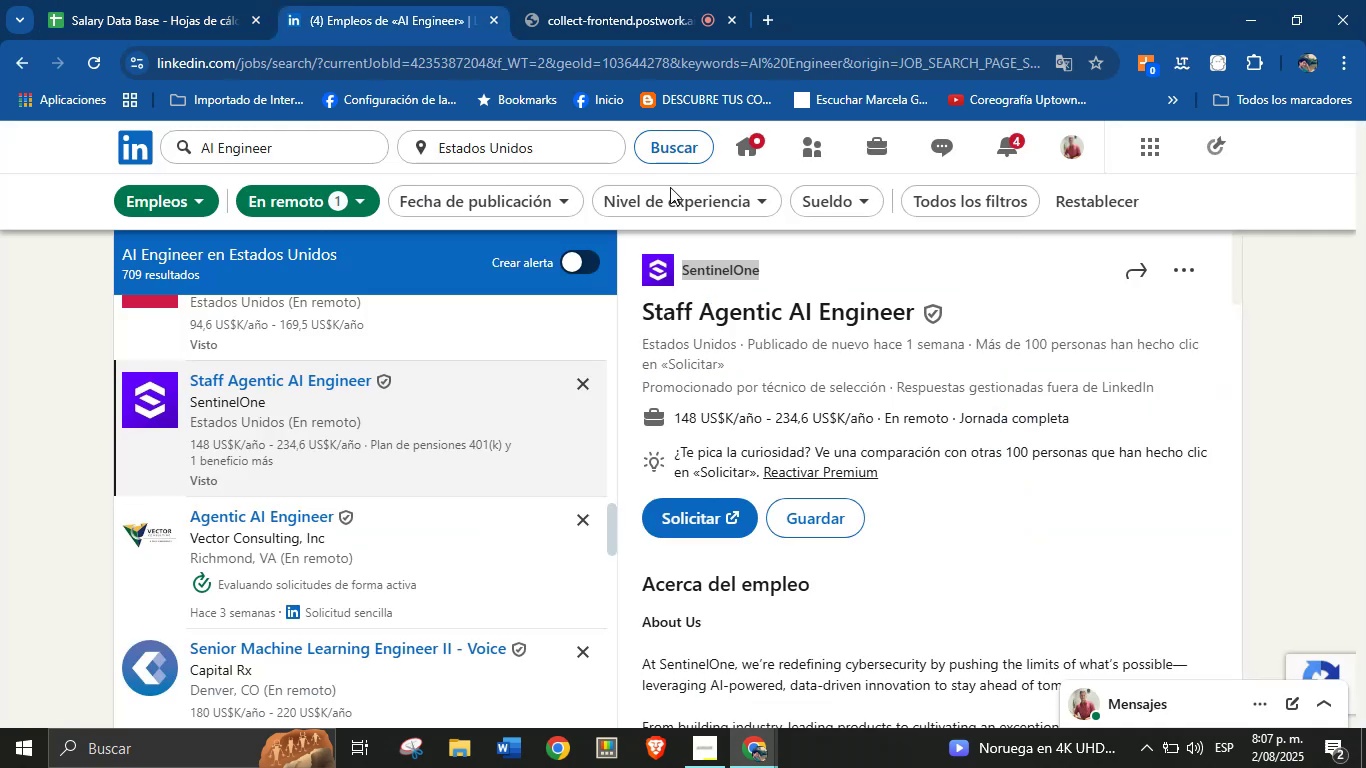 
scroll: coordinate [819, 447], scroll_direction: down, amount: 33.0
 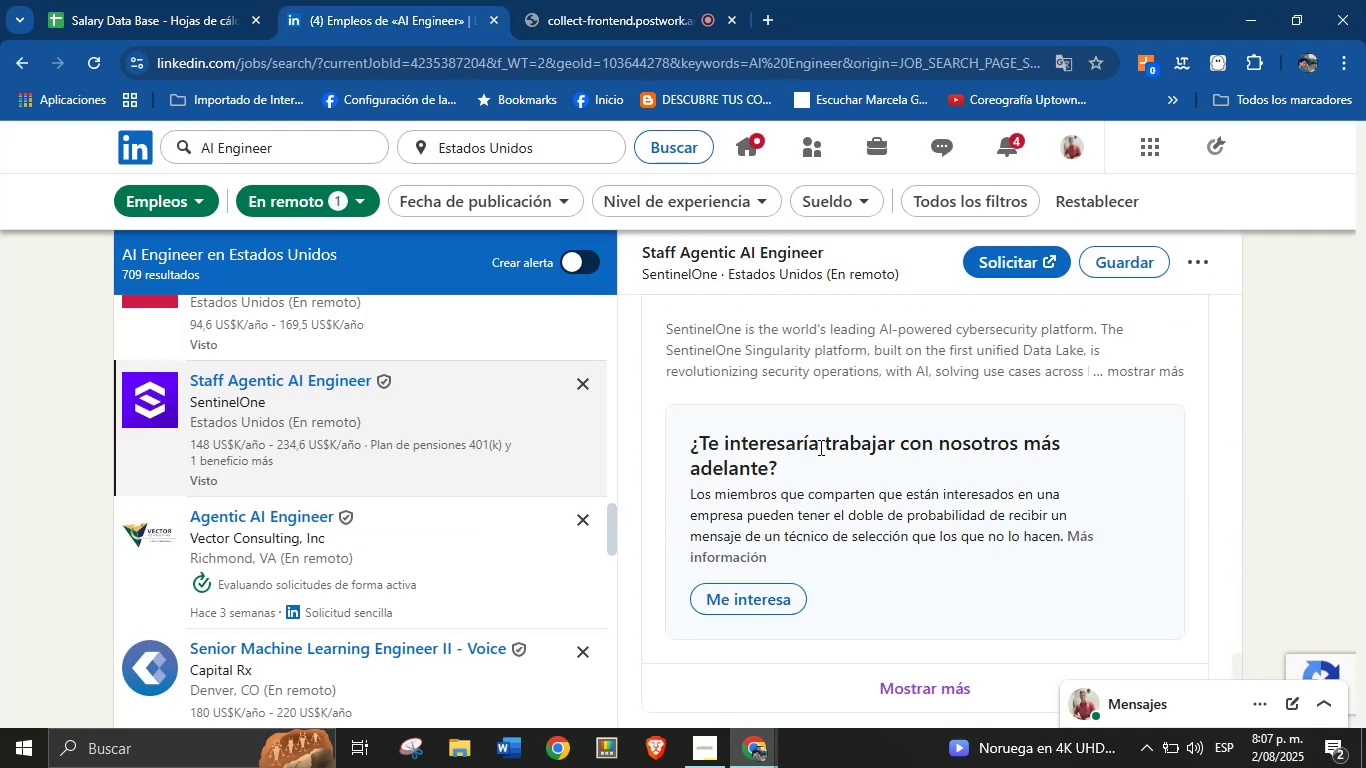 
scroll: coordinate [894, 472], scroll_direction: up, amount: 4.0
 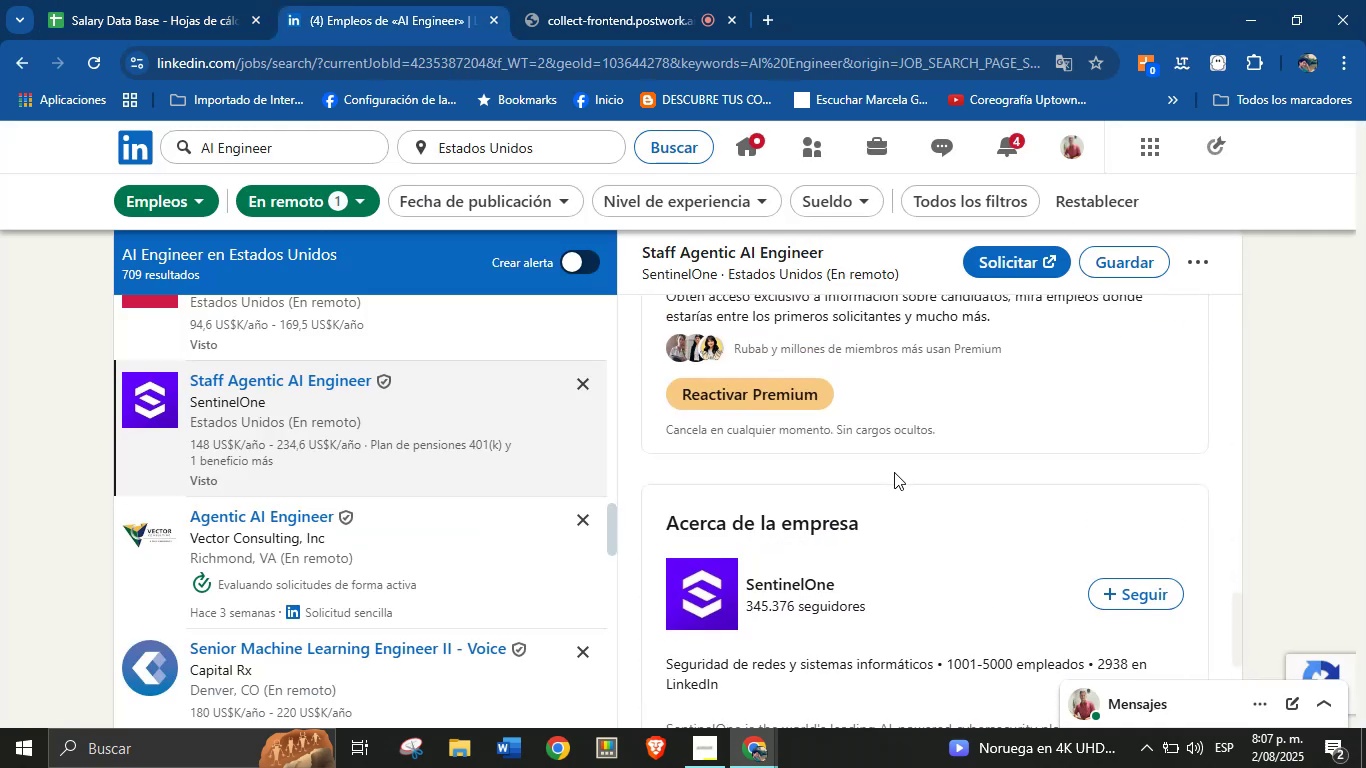 
scroll: coordinate [894, 472], scroll_direction: down, amount: 1.0
 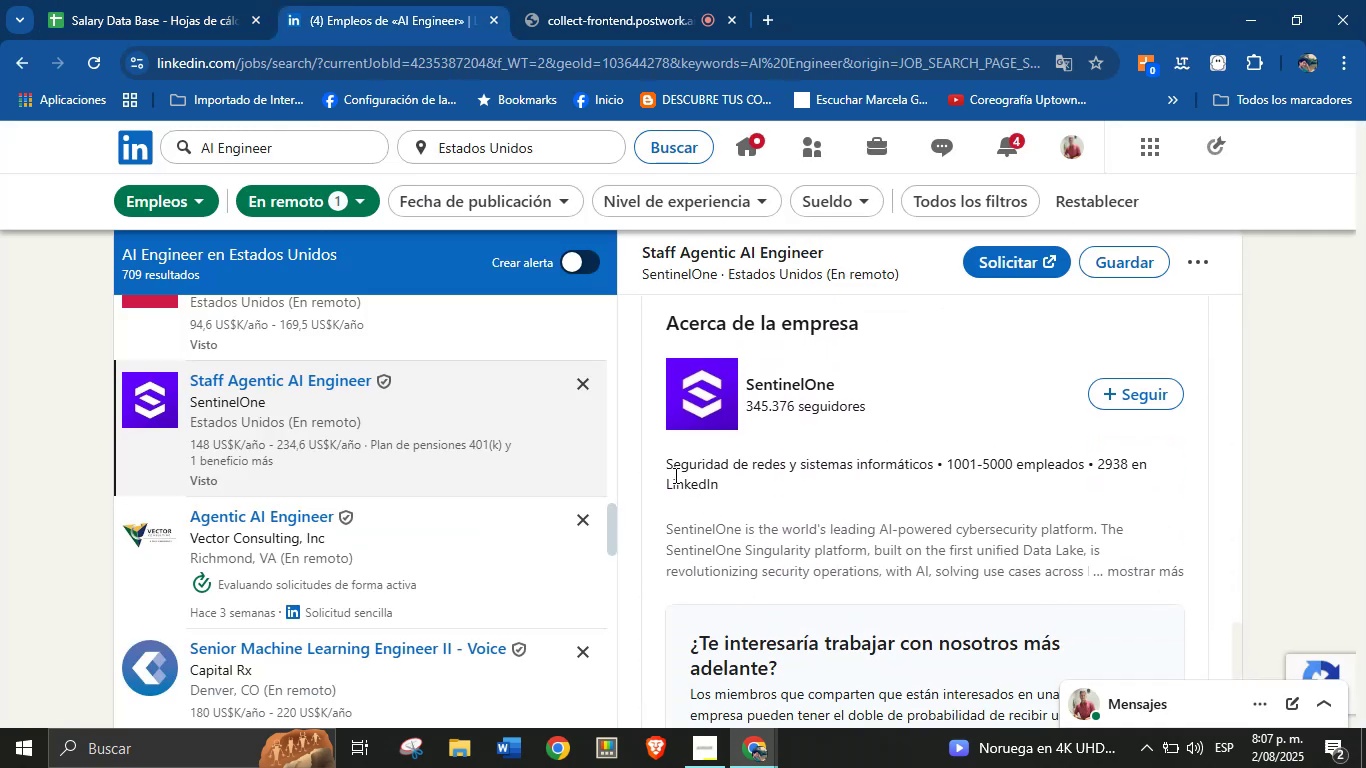 
left_click_drag(start_coordinate=[669, 465], to_coordinate=[938, 466])
 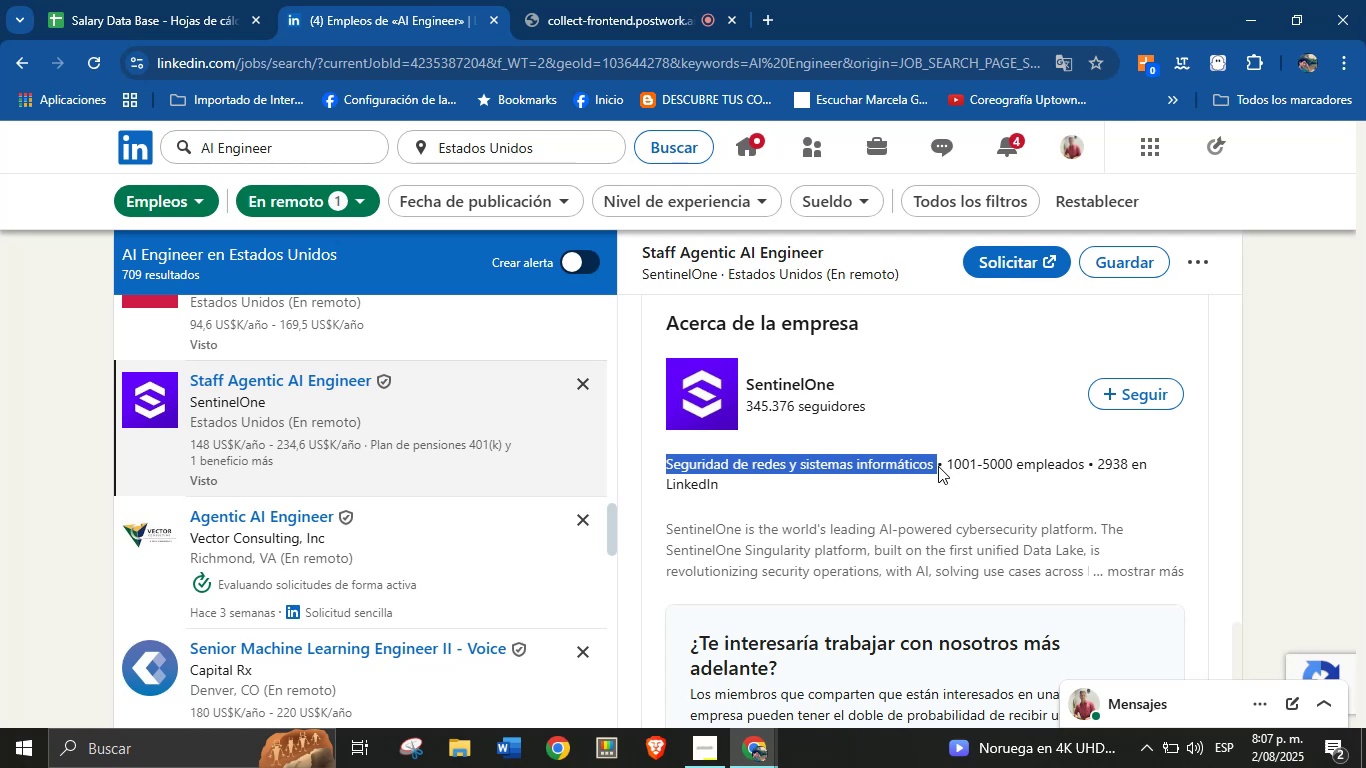 
key(Control+C)
 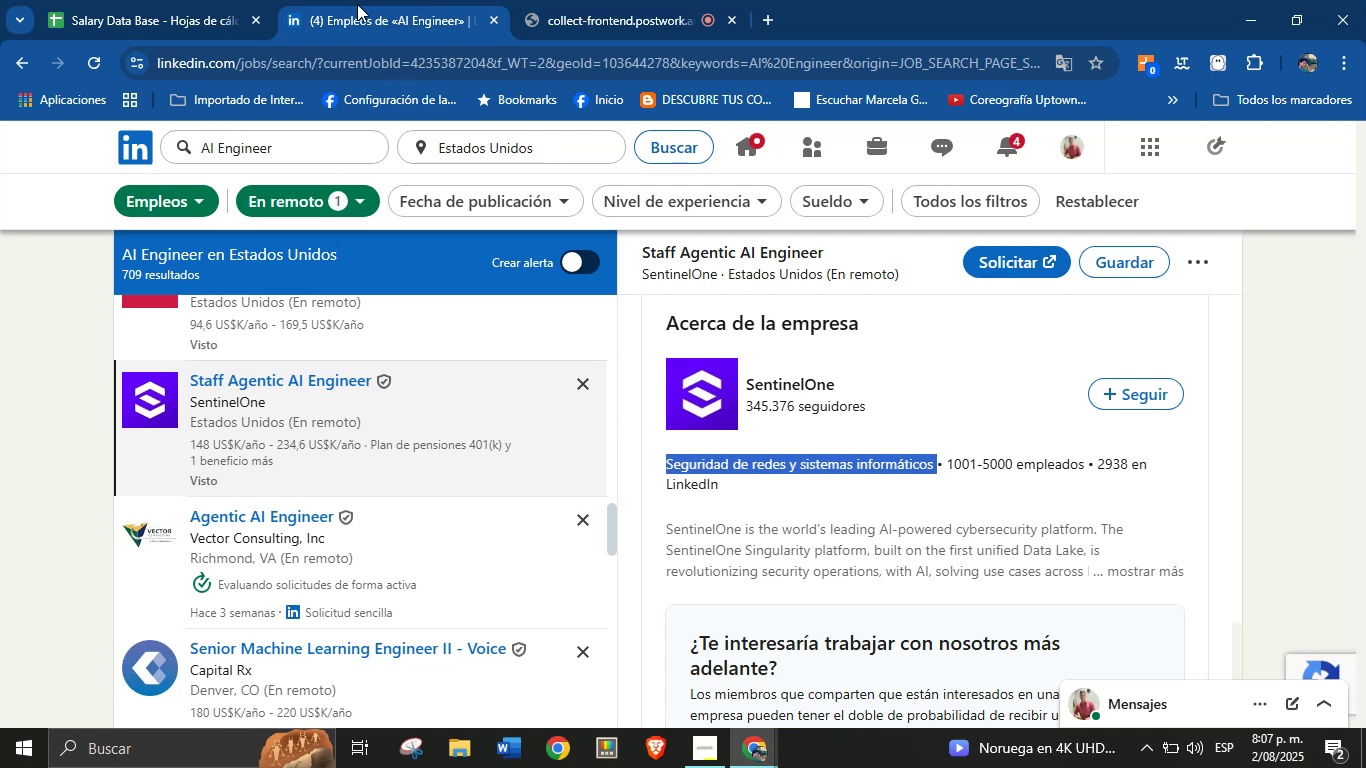 
left_click([132, 0])
 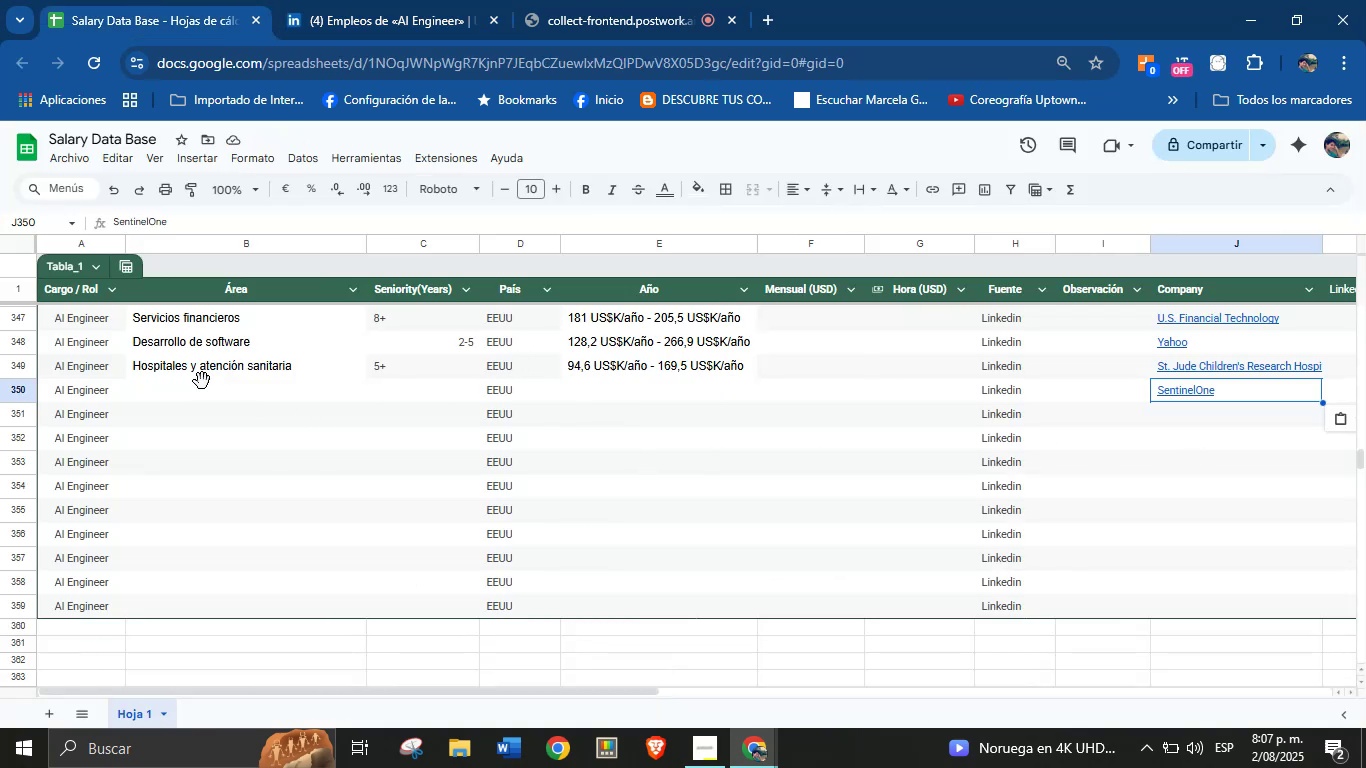 
key(Control+V)
 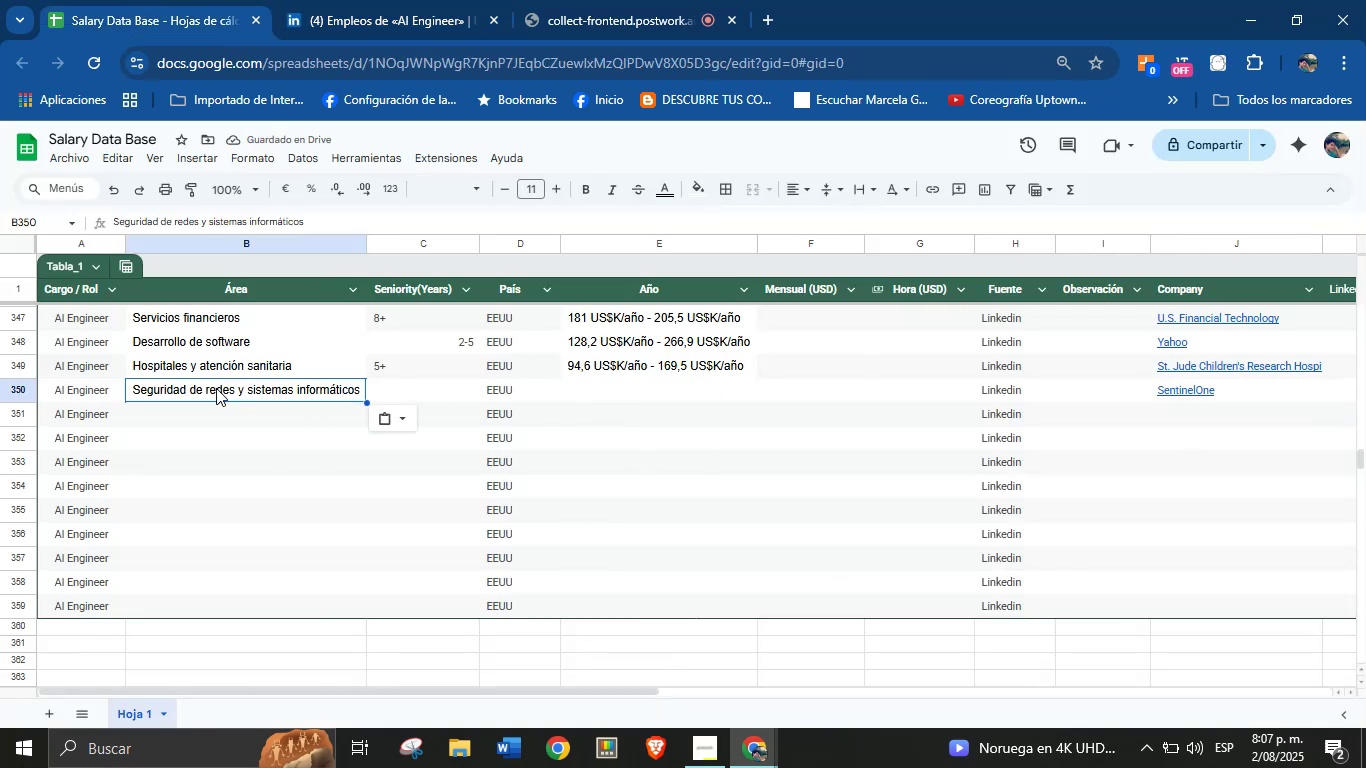 
wait(5.34)
 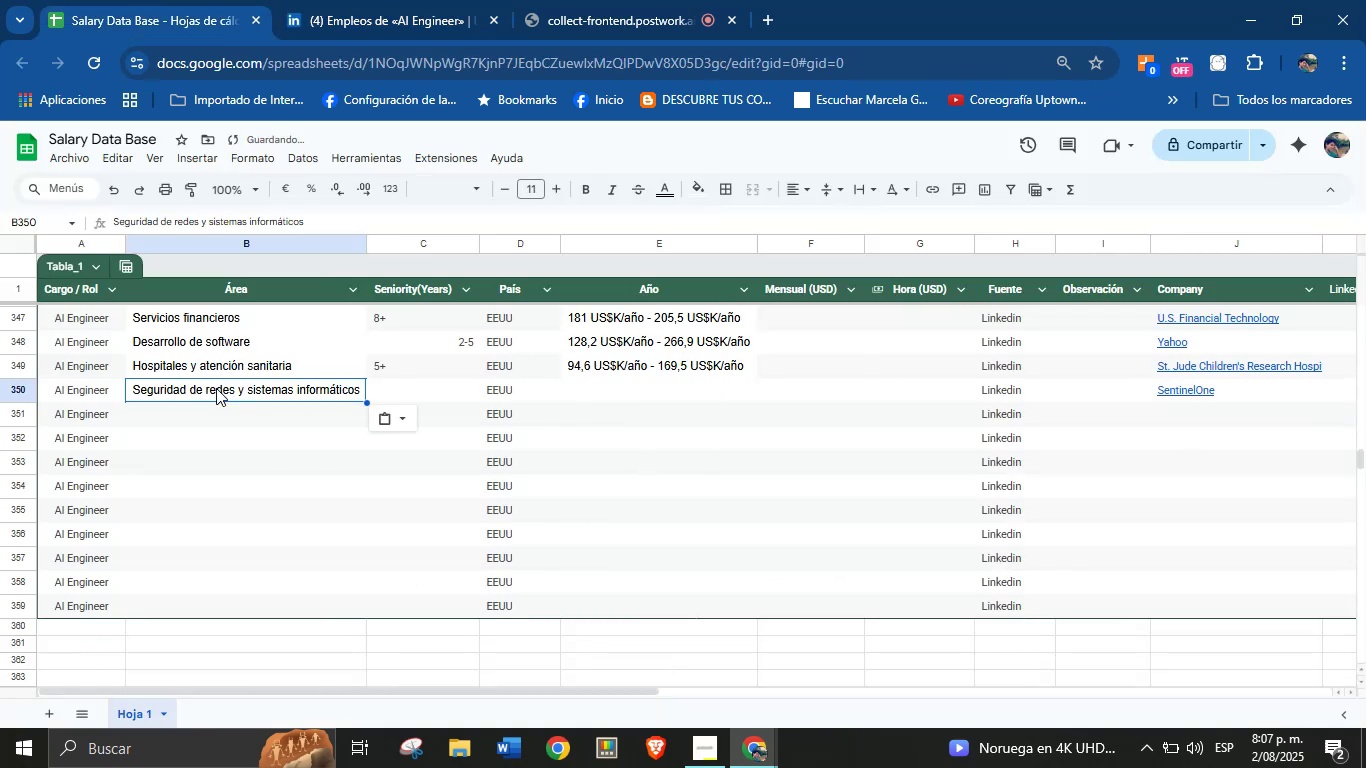 
left_click([389, 0])
 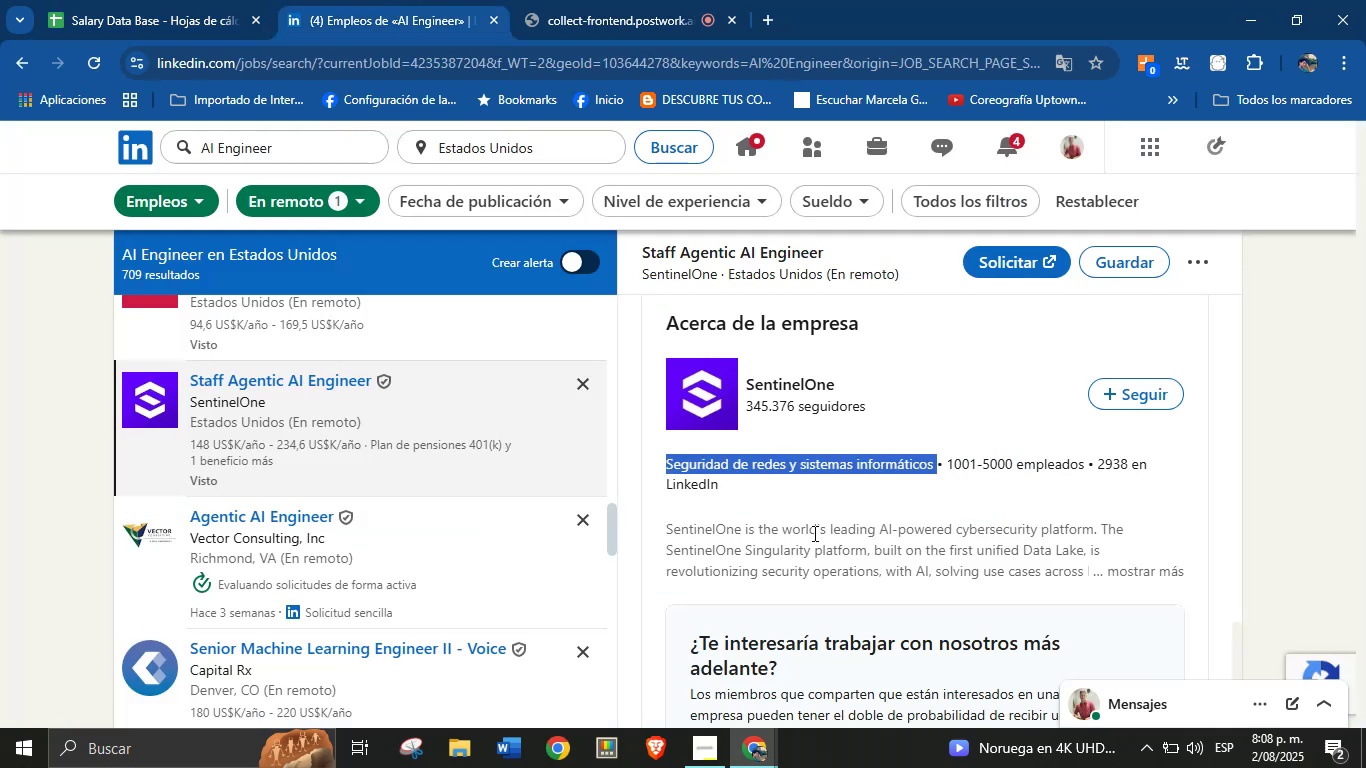 
scroll: coordinate [936, 649], scroll_direction: down, amount: 5.0
 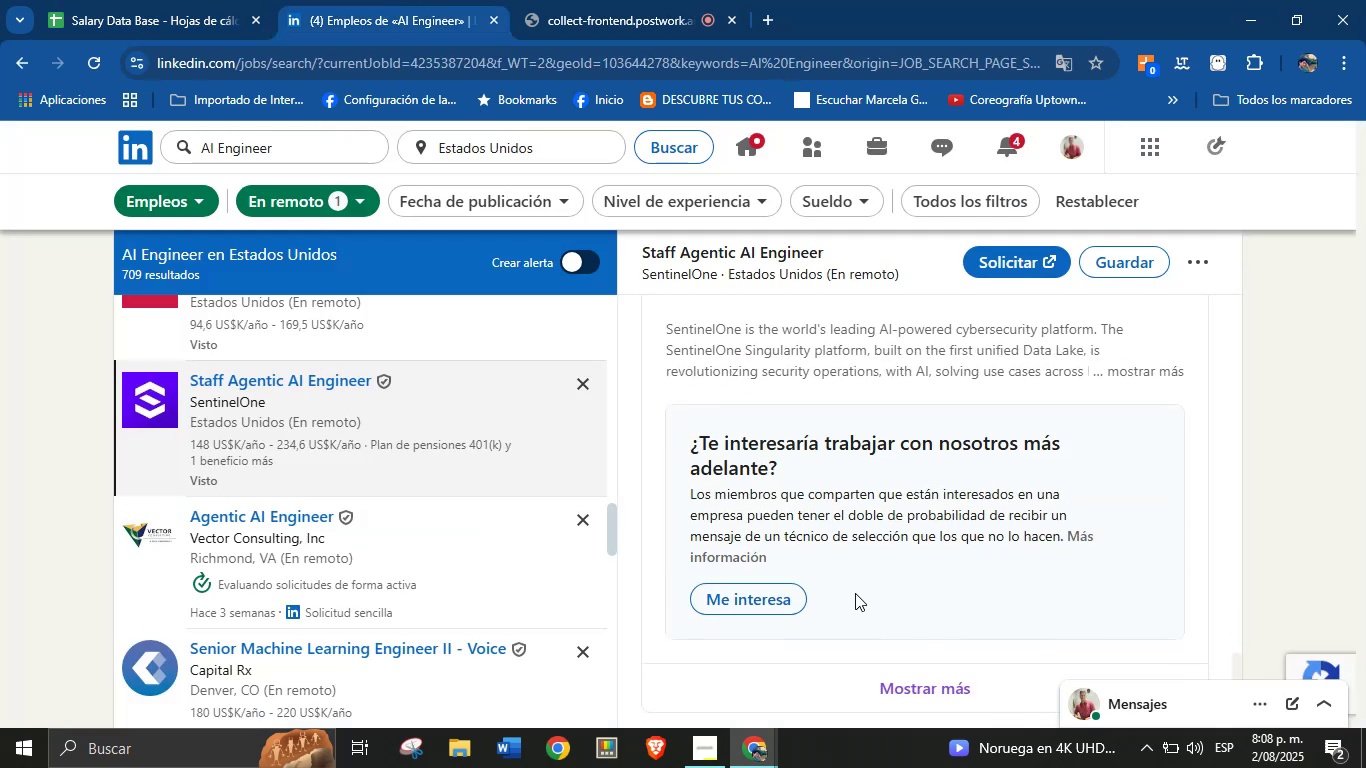 
scroll: coordinate [794, 539], scroll_direction: up, amount: 16.0
 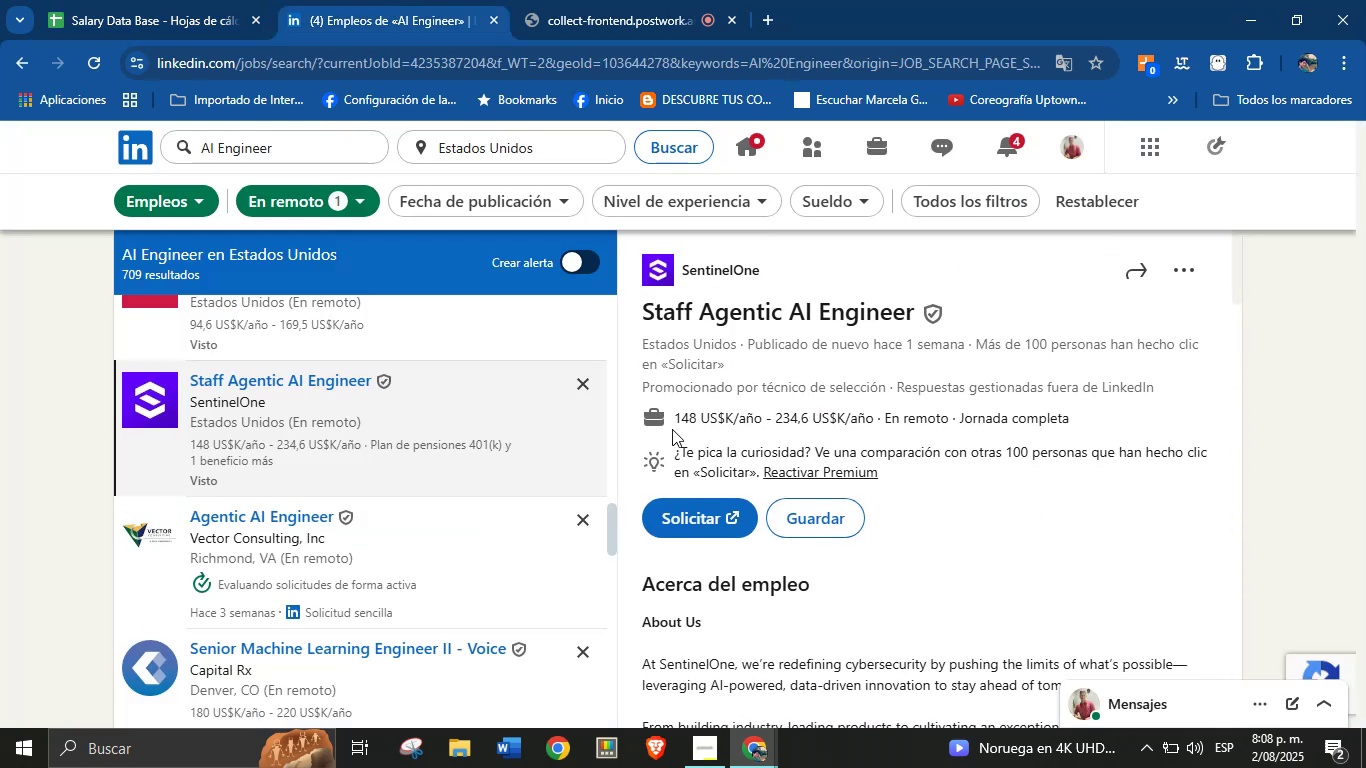 
left_click_drag(start_coordinate=[673, 421], to_coordinate=[881, 418])
 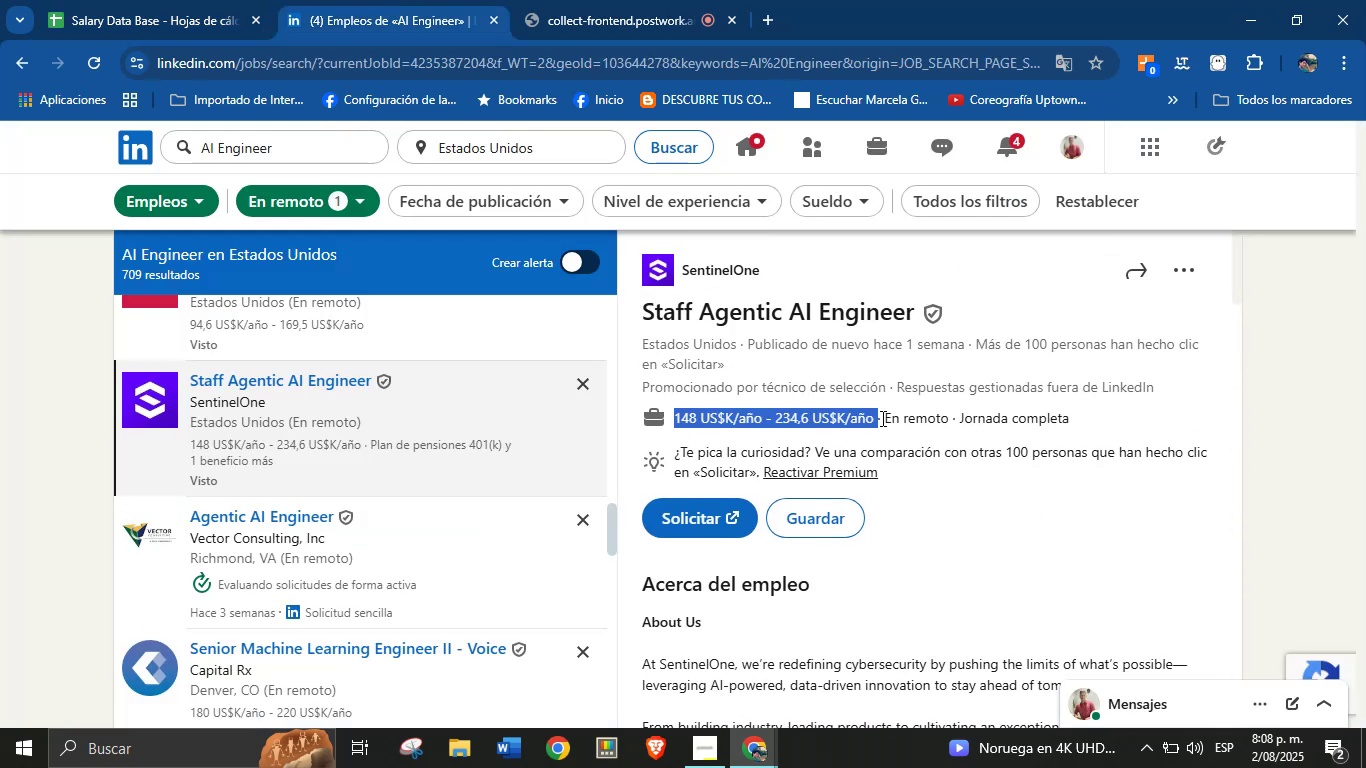 
key(Control+C)
 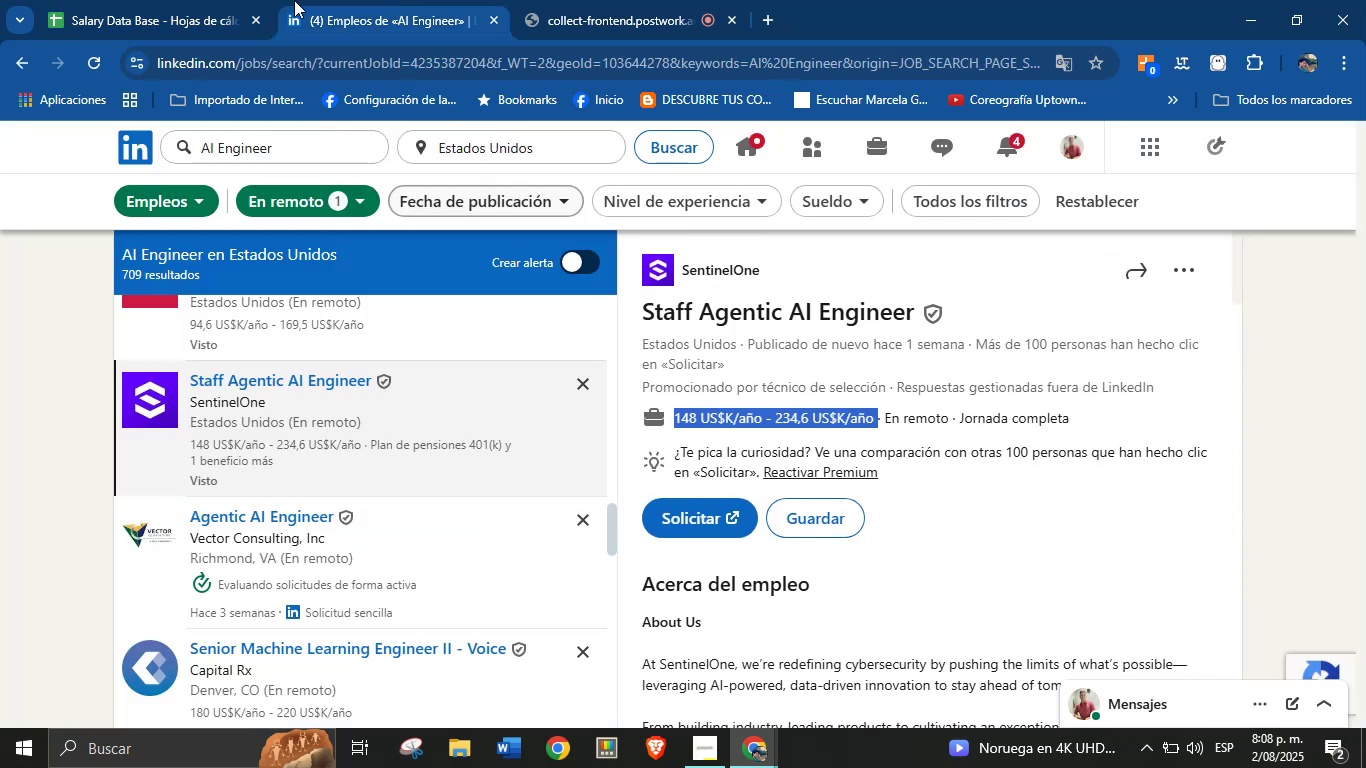 
left_click([208, 0])
 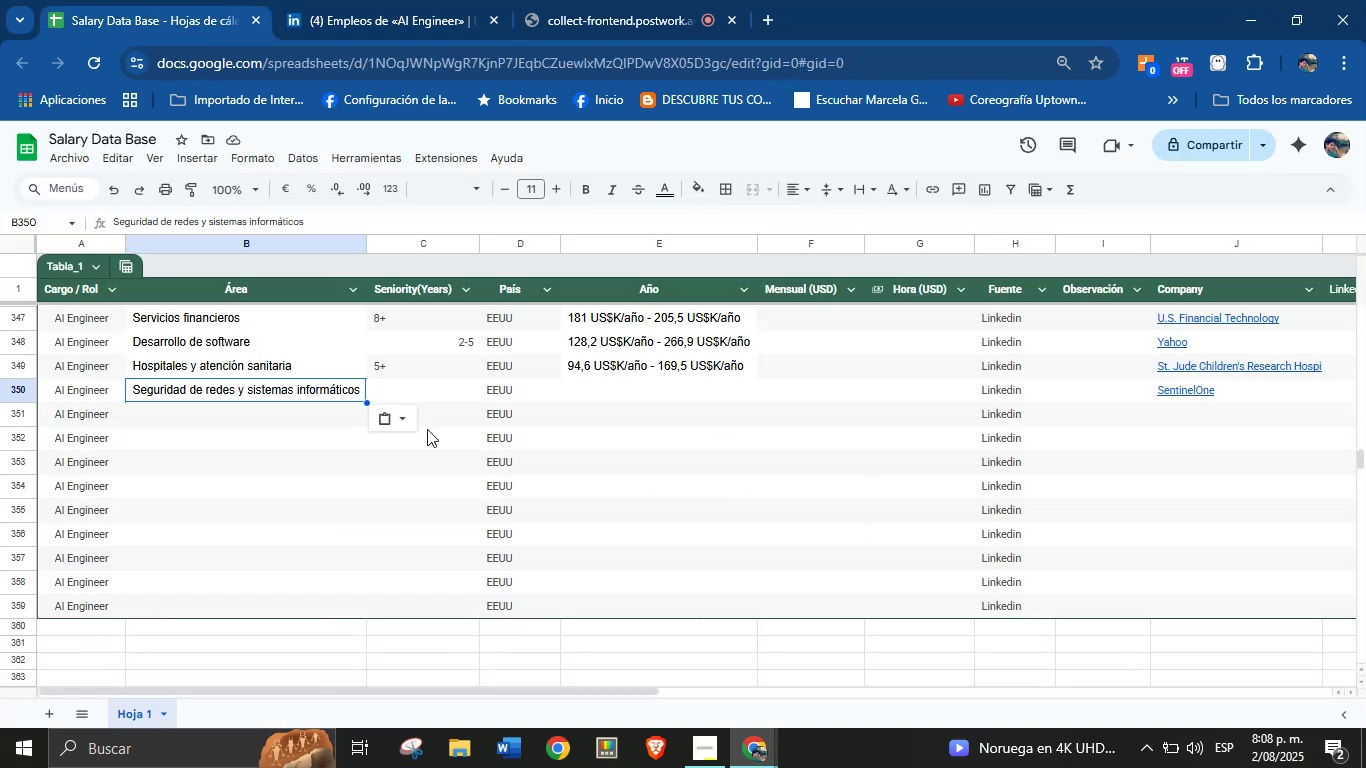 
left_click([409, 392])
 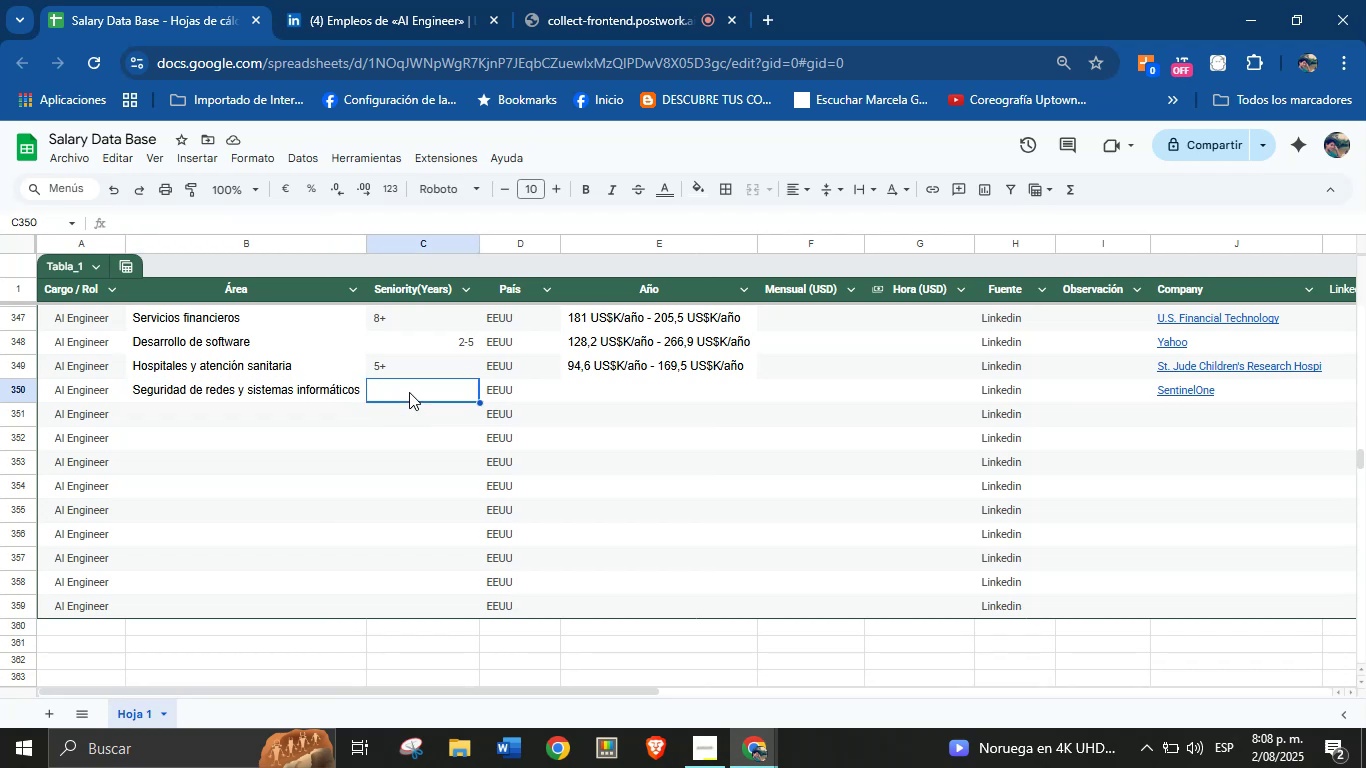 
key(7)
 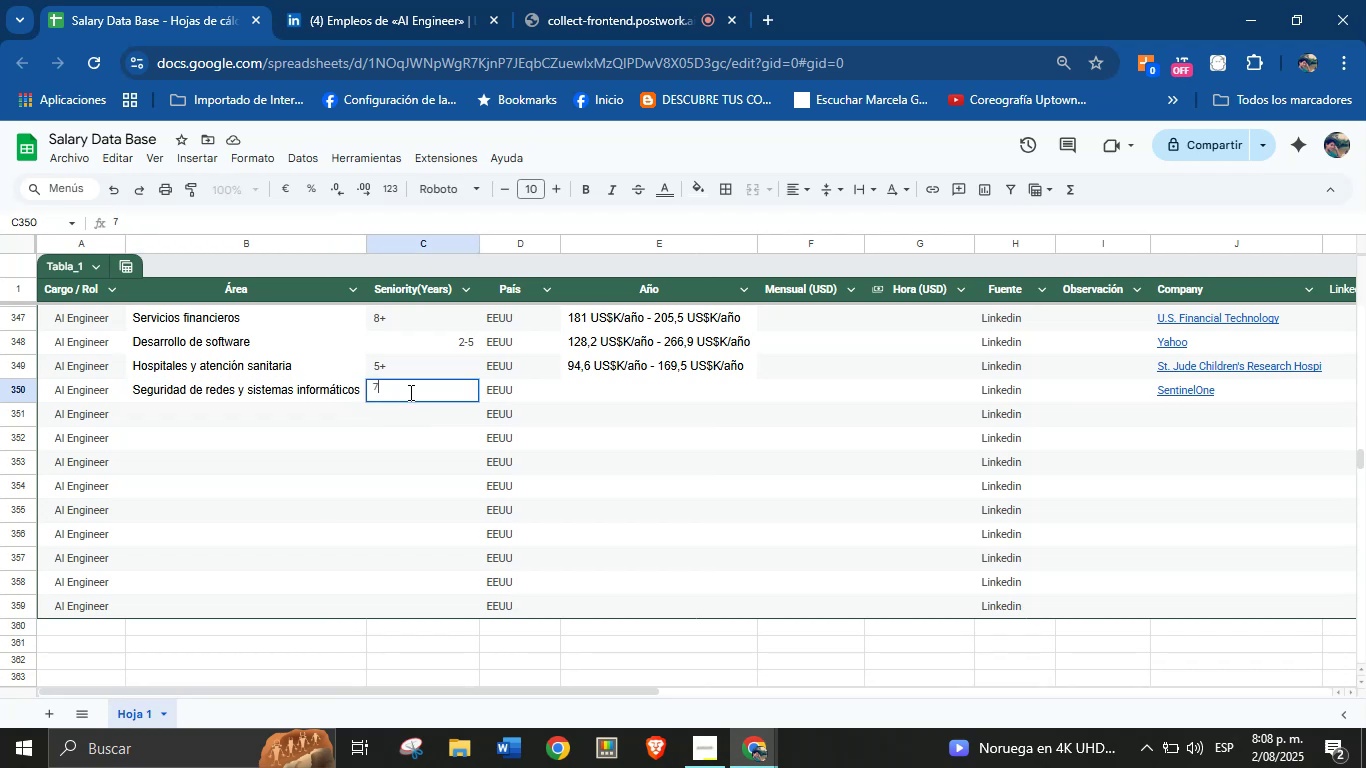 
key(Equal)
 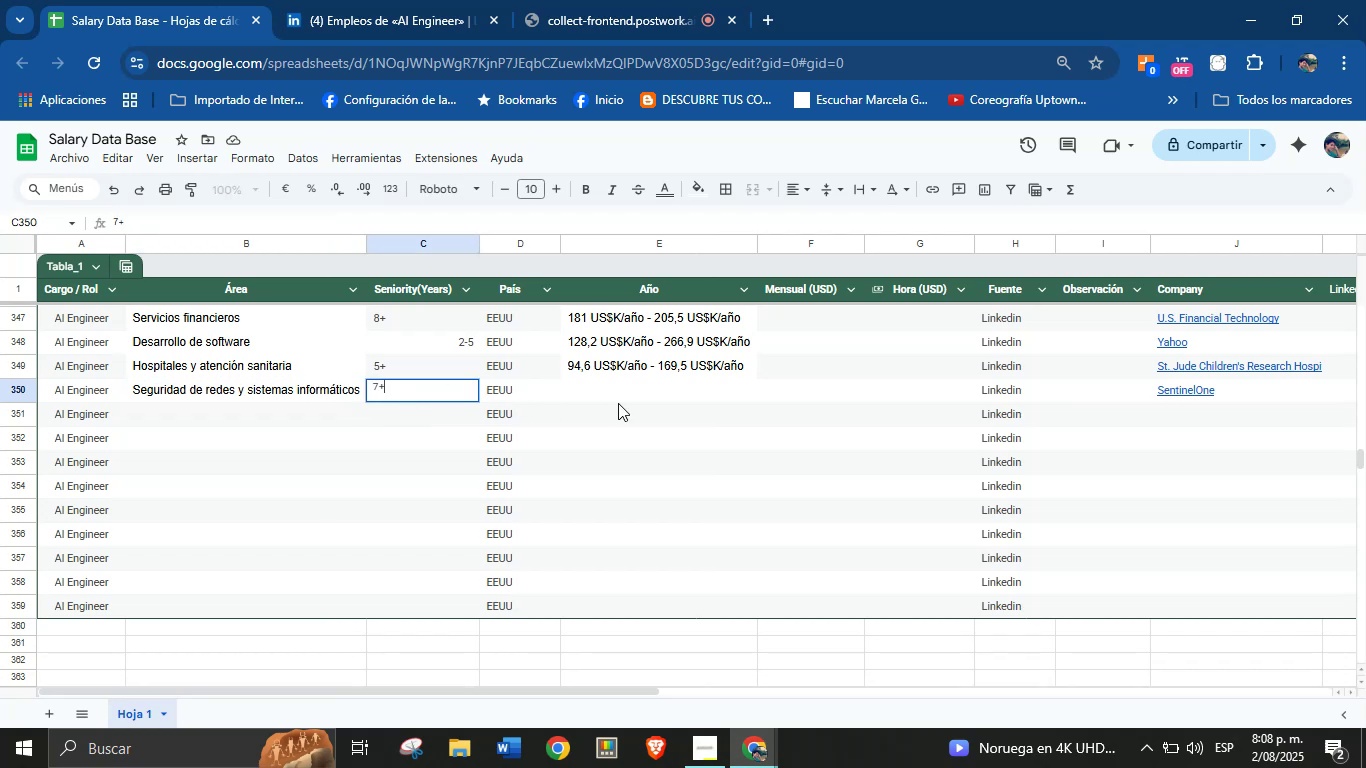 
left_click([637, 399])
 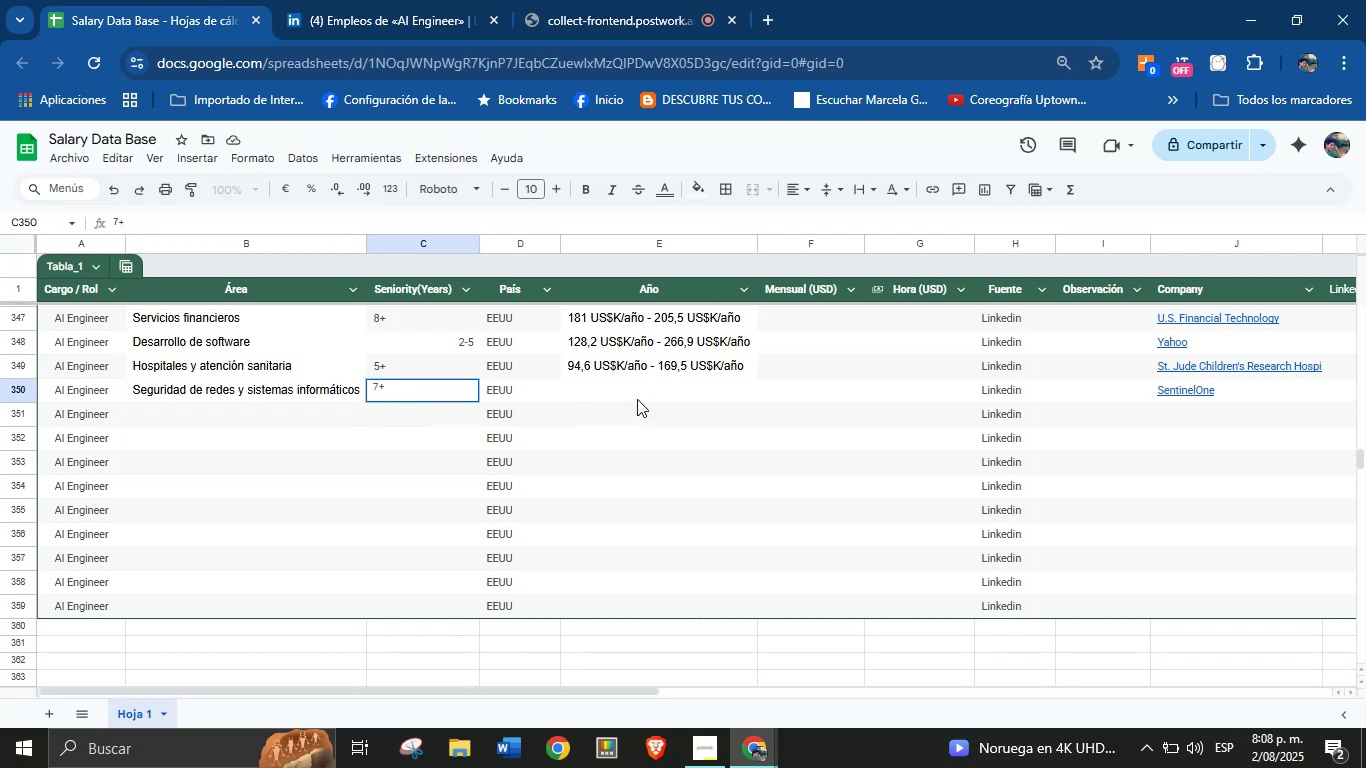 
key(Control+ControlLeft)
 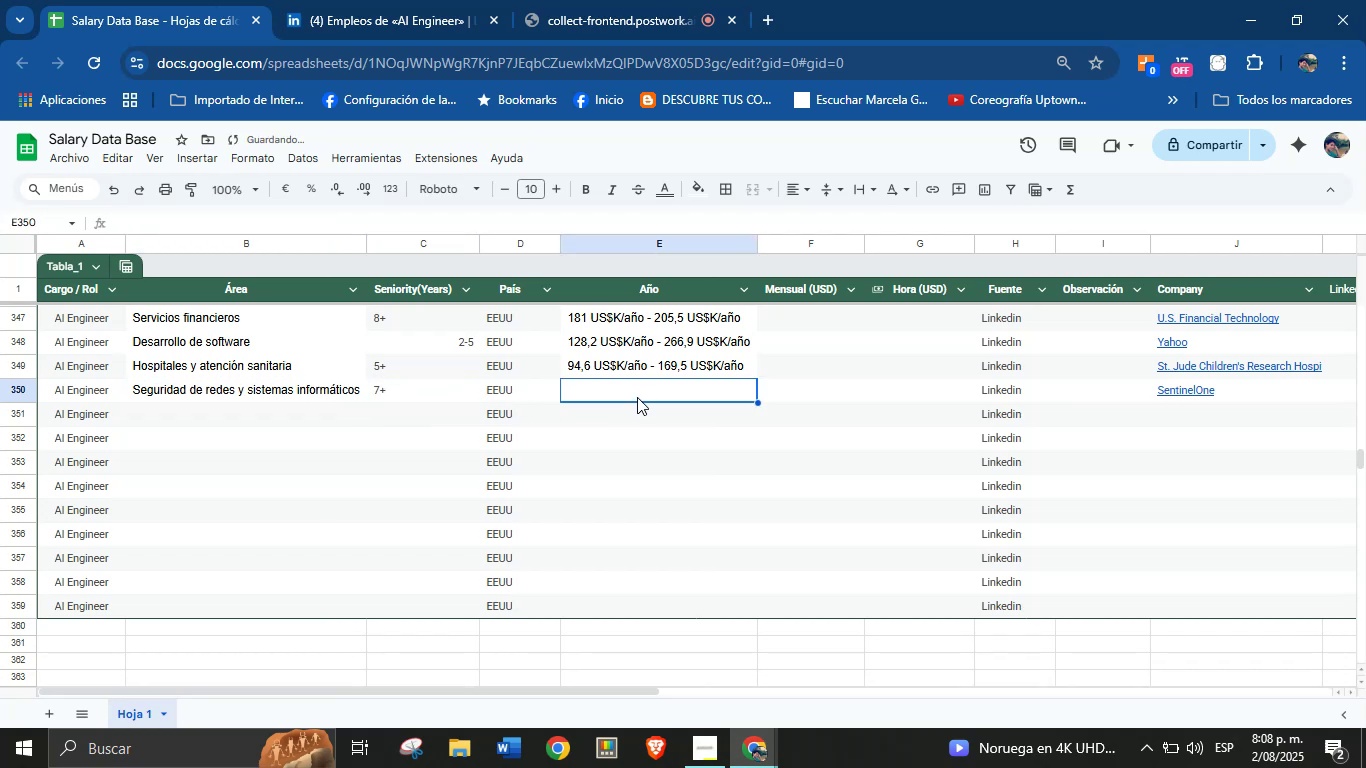 
key(Control+V)
 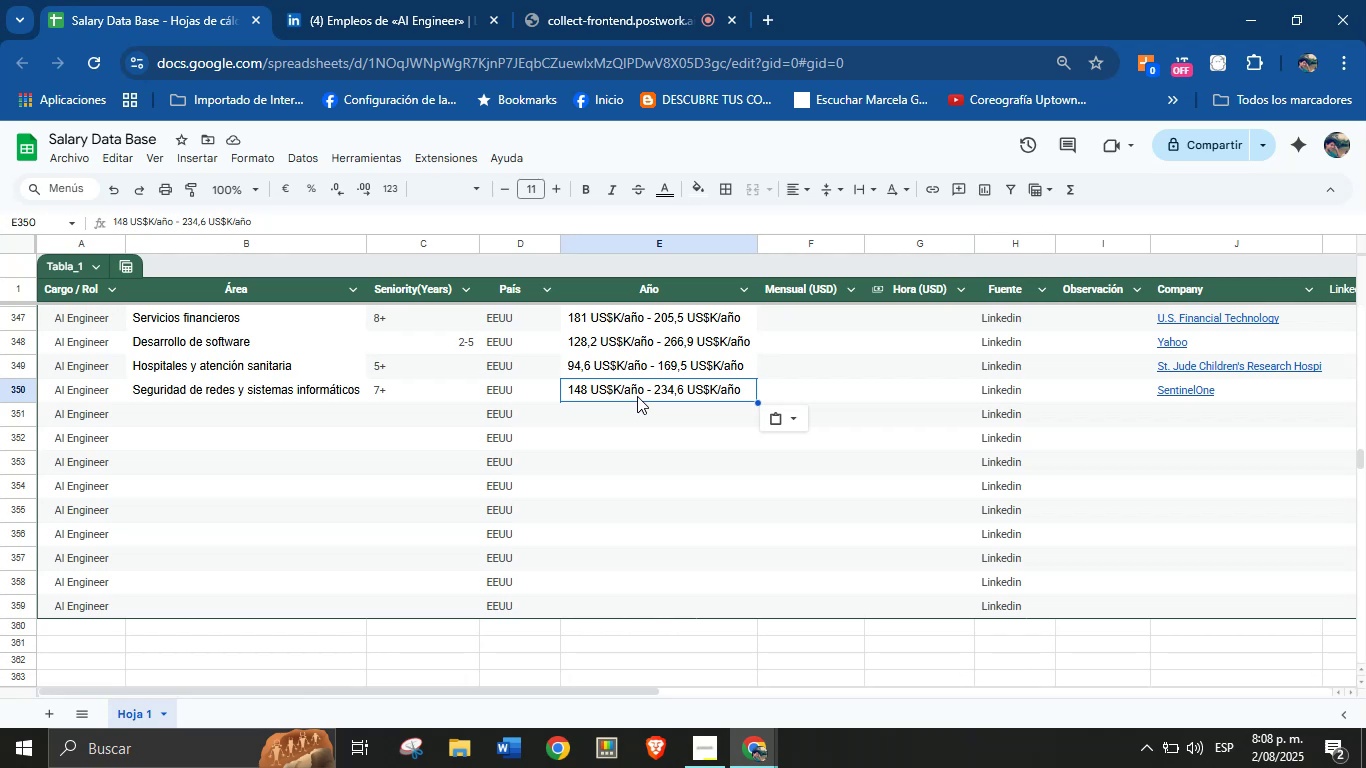 
wait(44.87)
 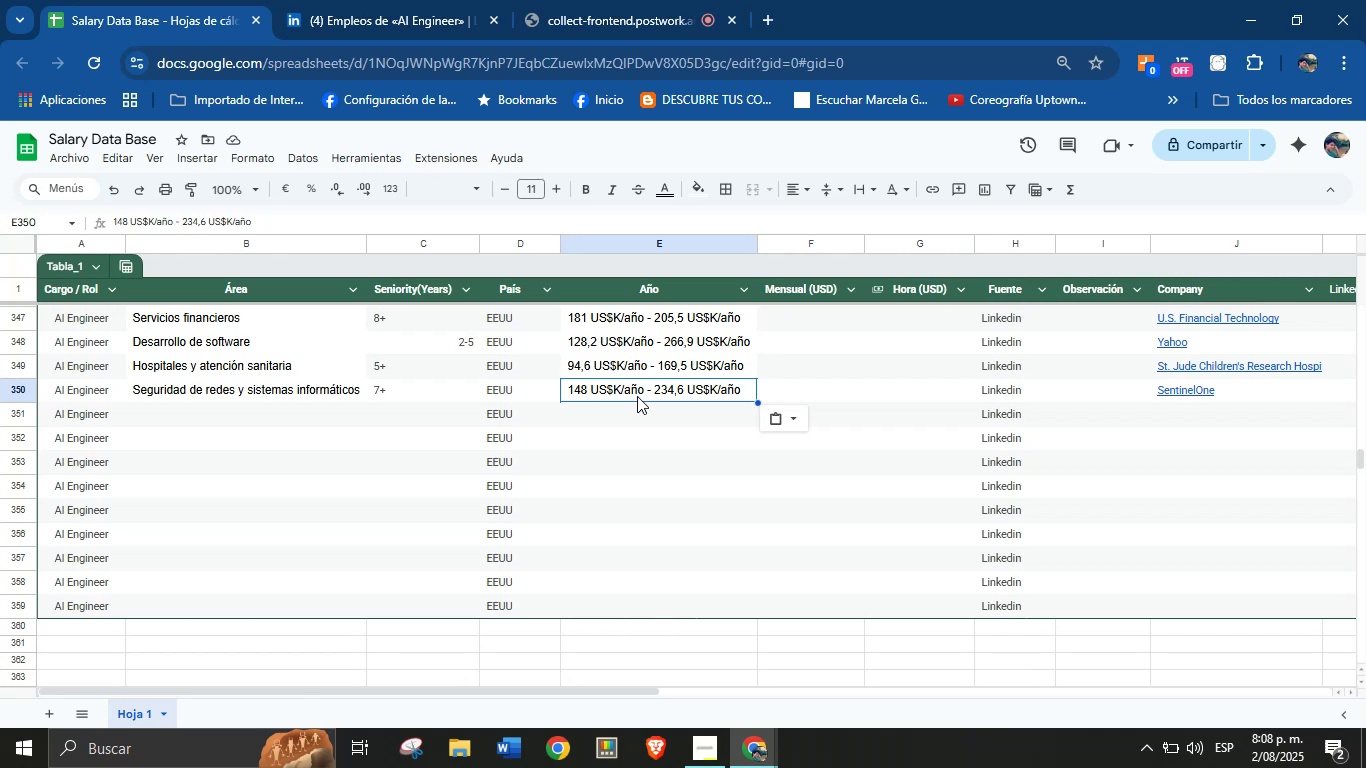 
left_click([445, 0])
 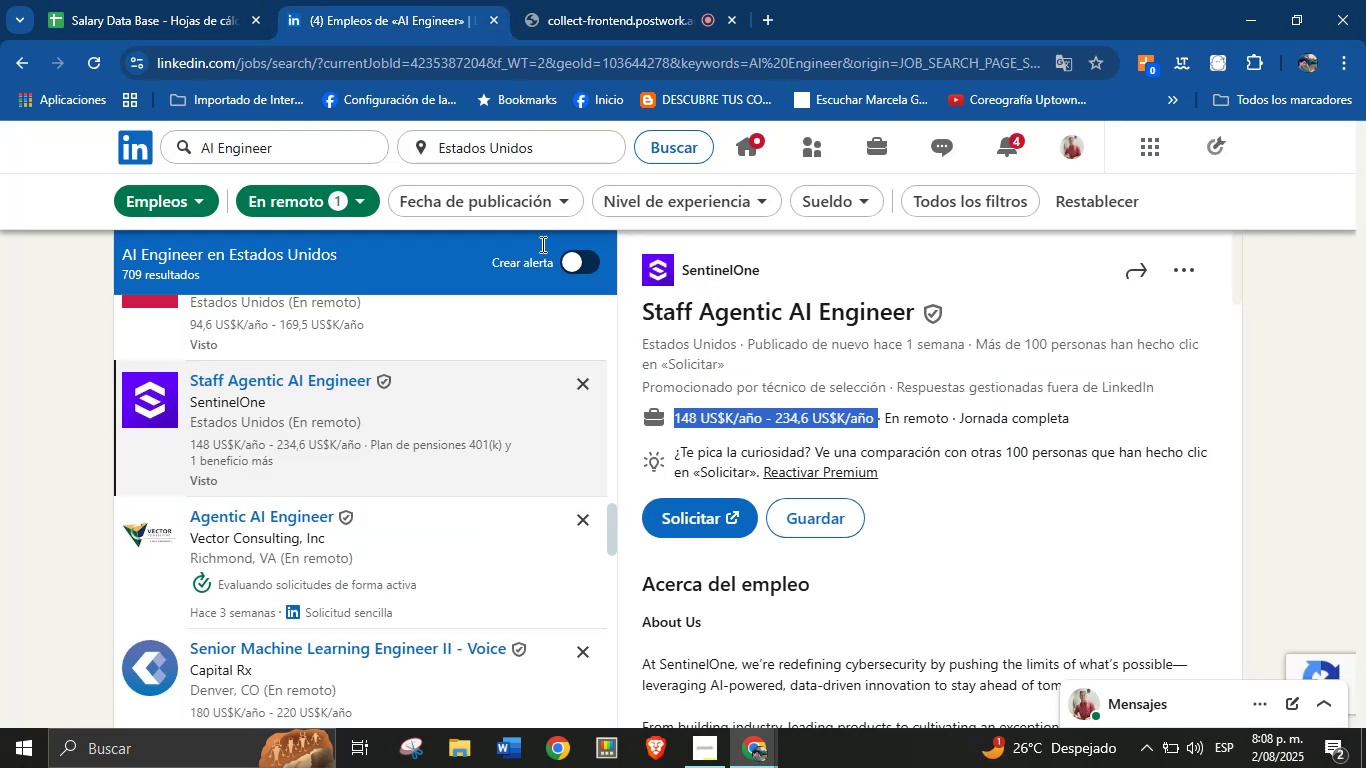 
scroll: coordinate [322, 446], scroll_direction: down, amount: 1.0
 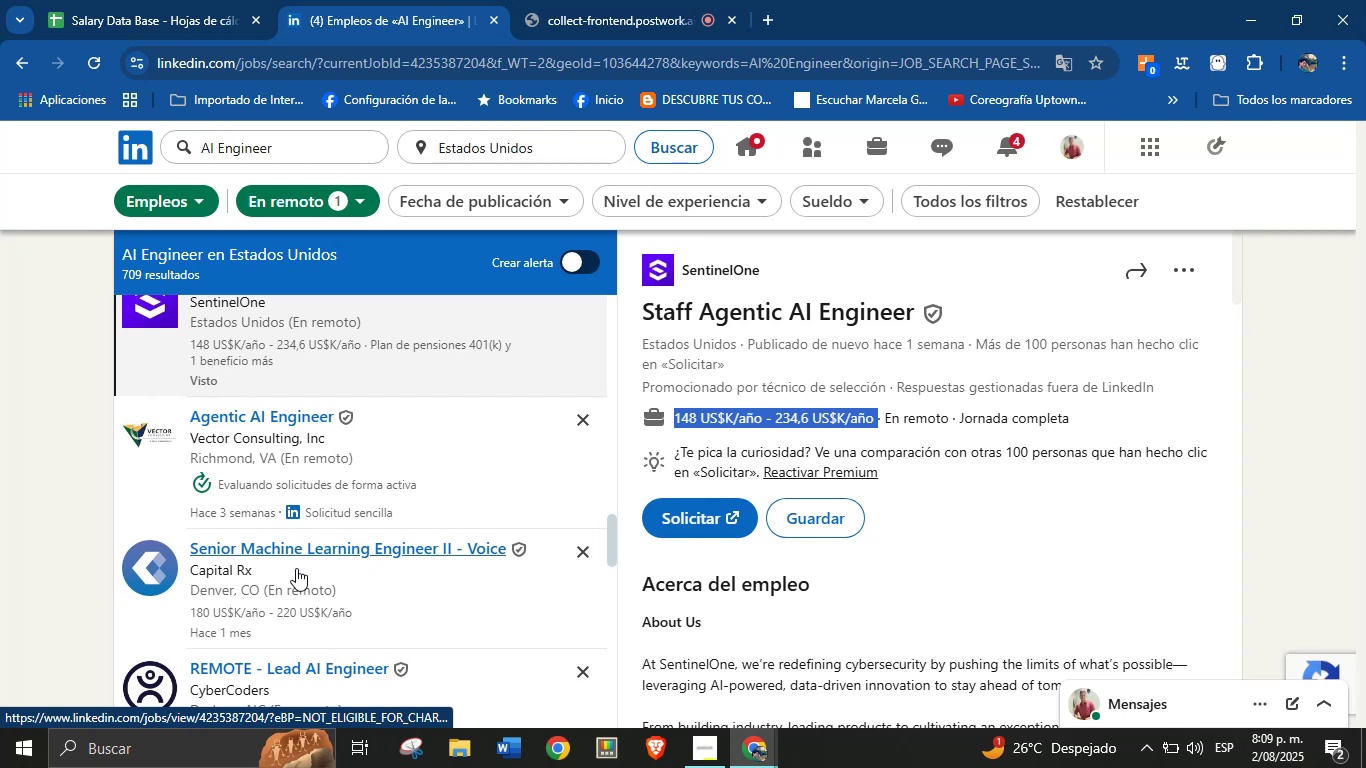 
left_click([295, 557])
 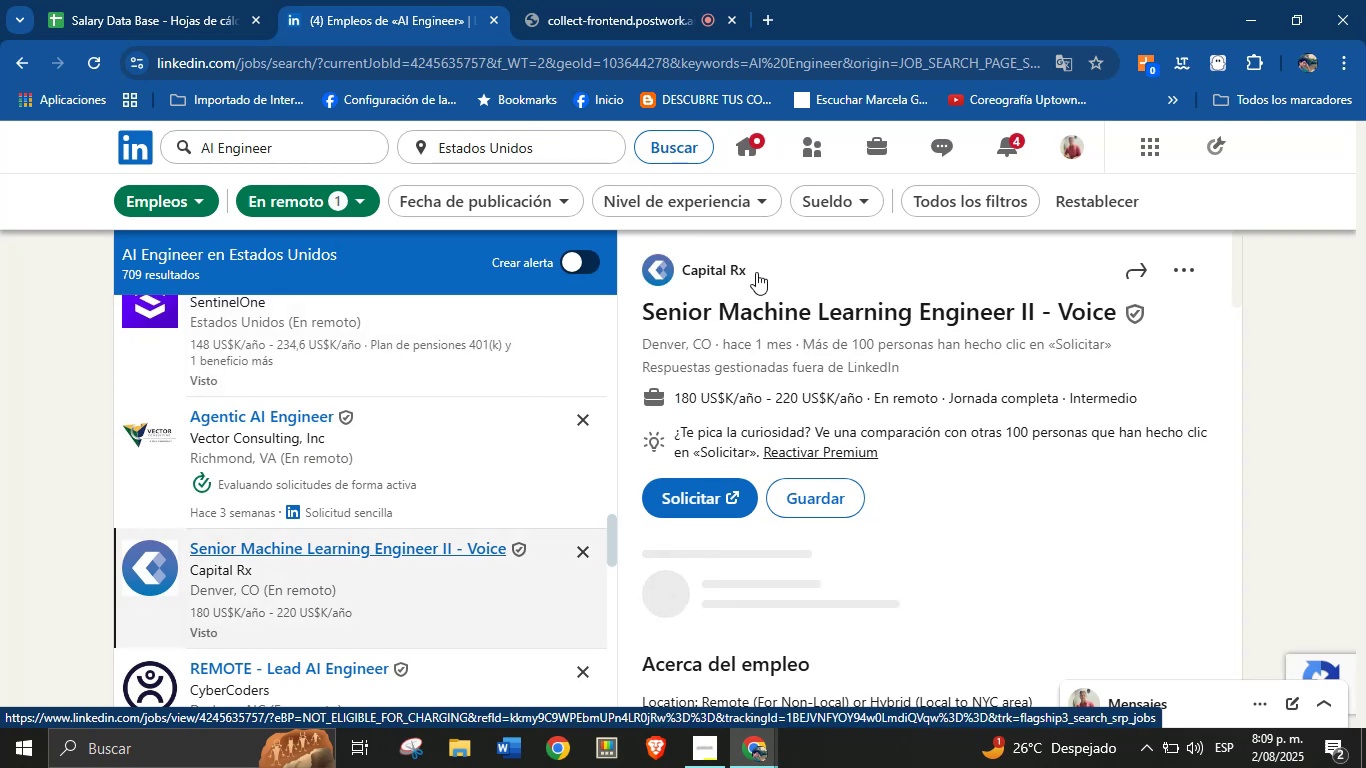 
wait(5.24)
 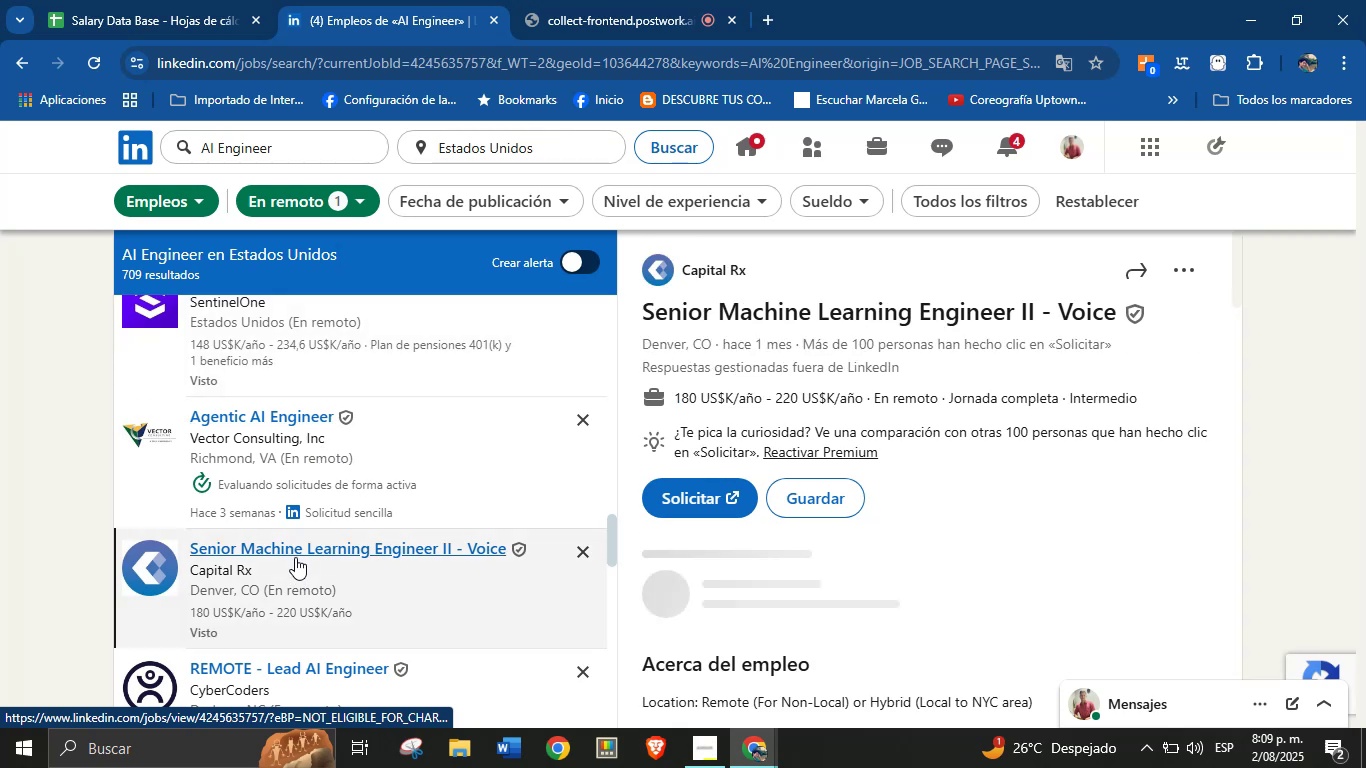 
scroll: coordinate [406, 545], scroll_direction: down, amount: 6.0
 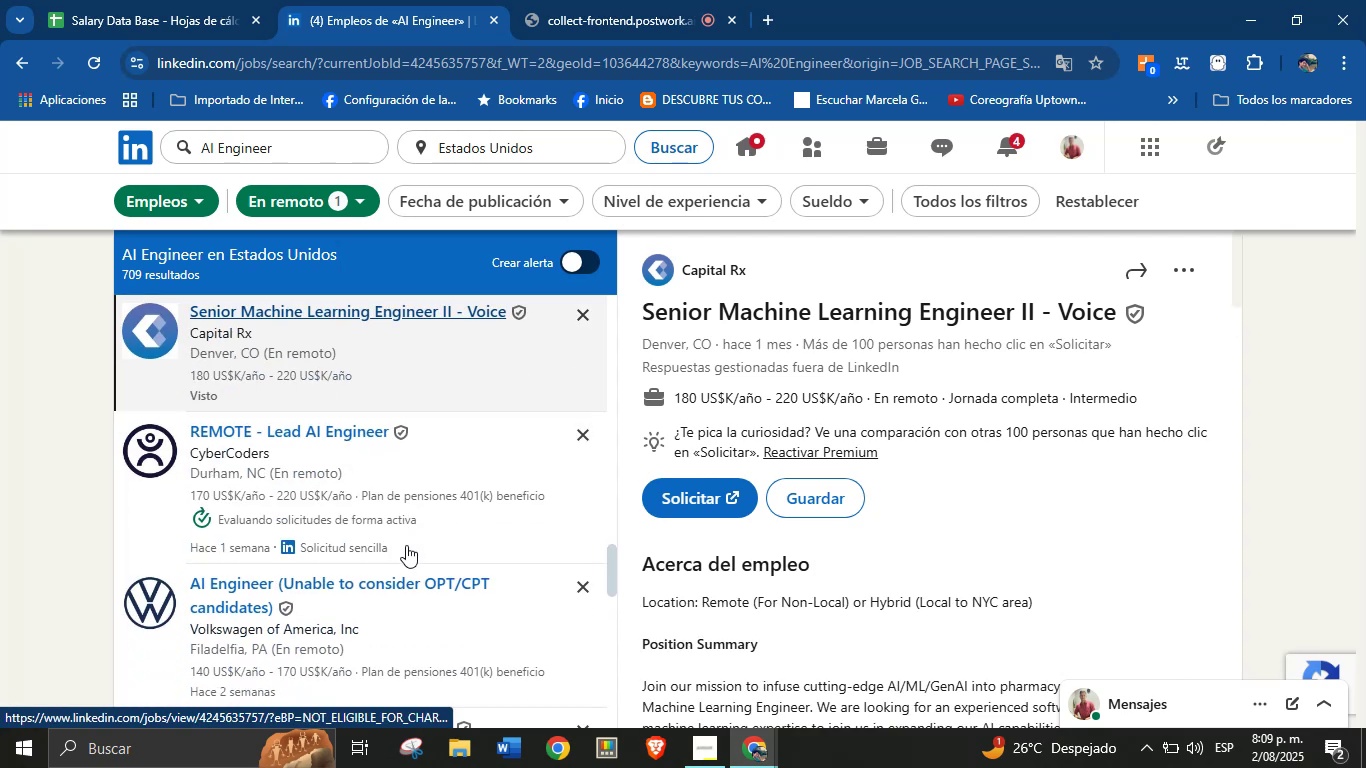 
scroll: coordinate [406, 545], scroll_direction: none, amount: 0.0
 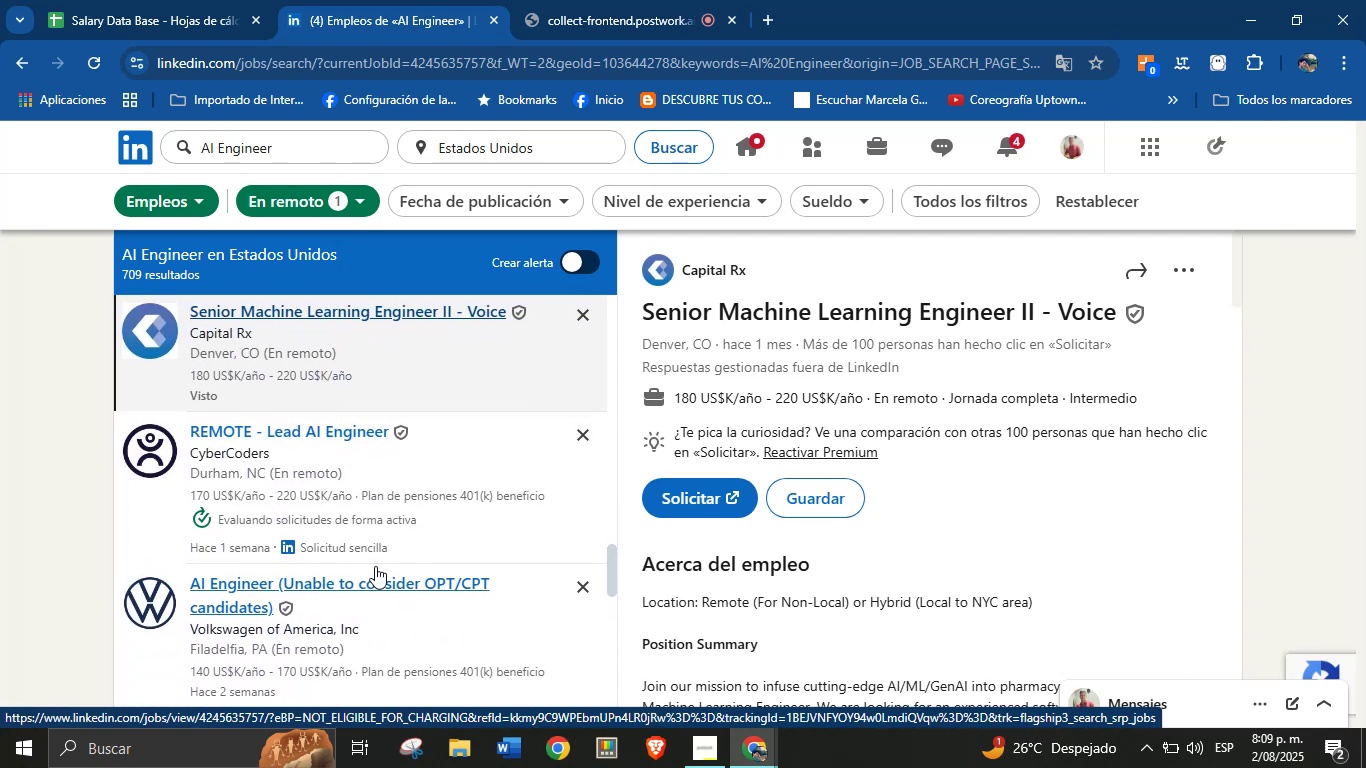 
left_click([250, 595])
 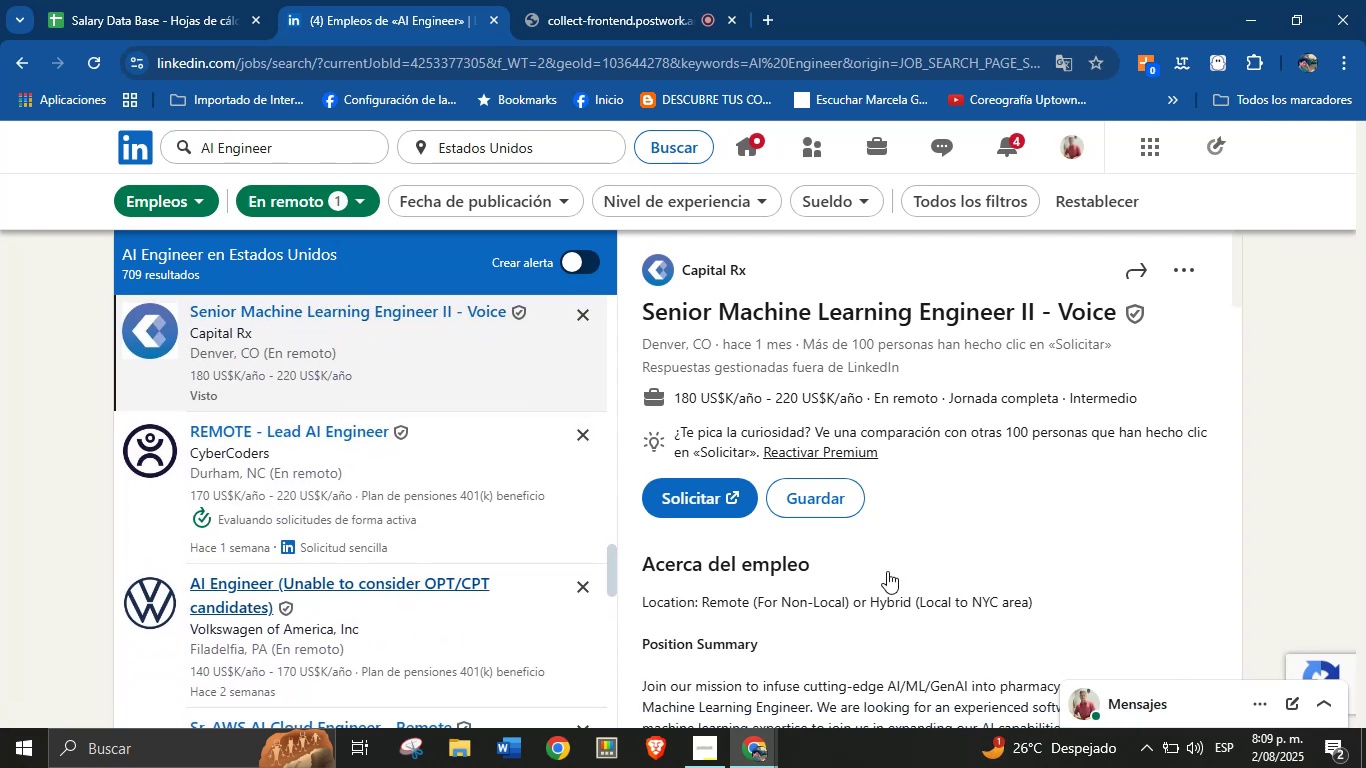 
wait(5.59)
 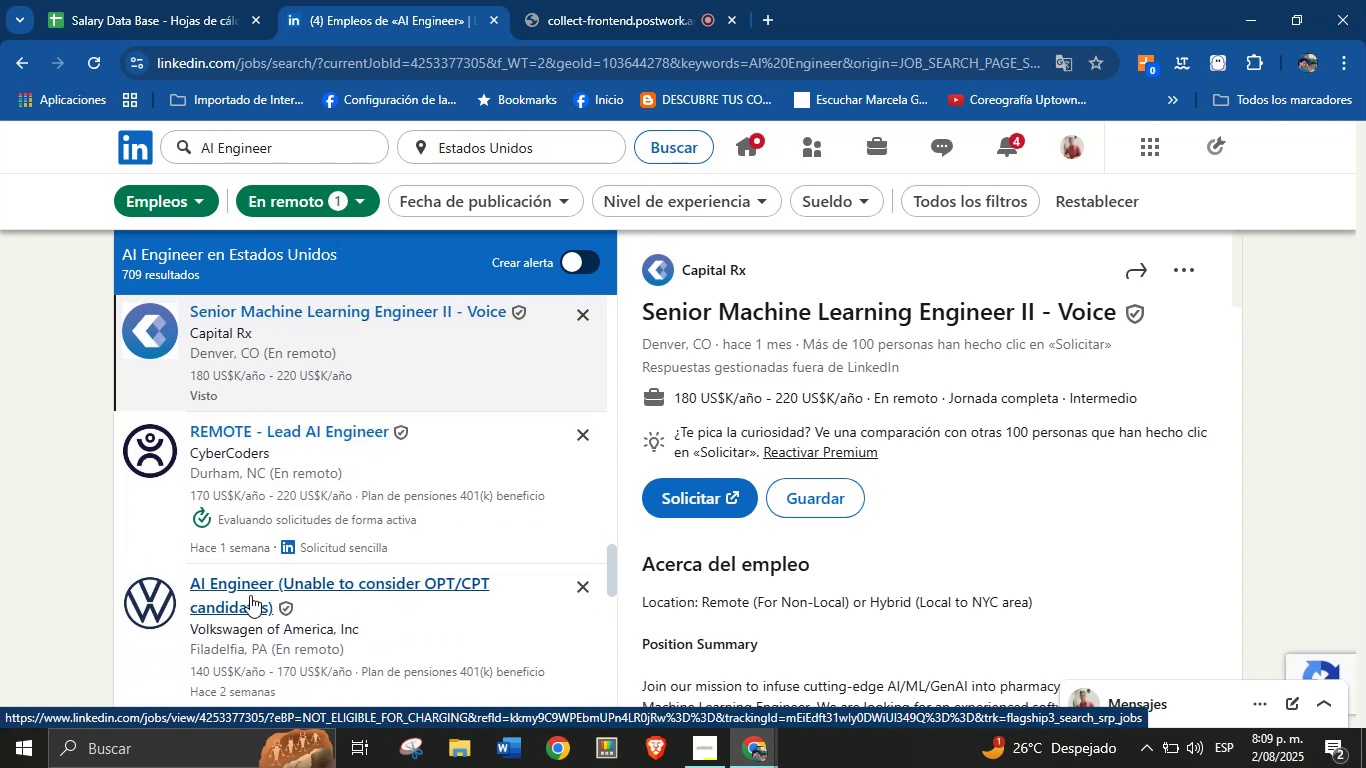 
left_click_drag(start_coordinate=[868, 275], to_coordinate=[739, 270])
 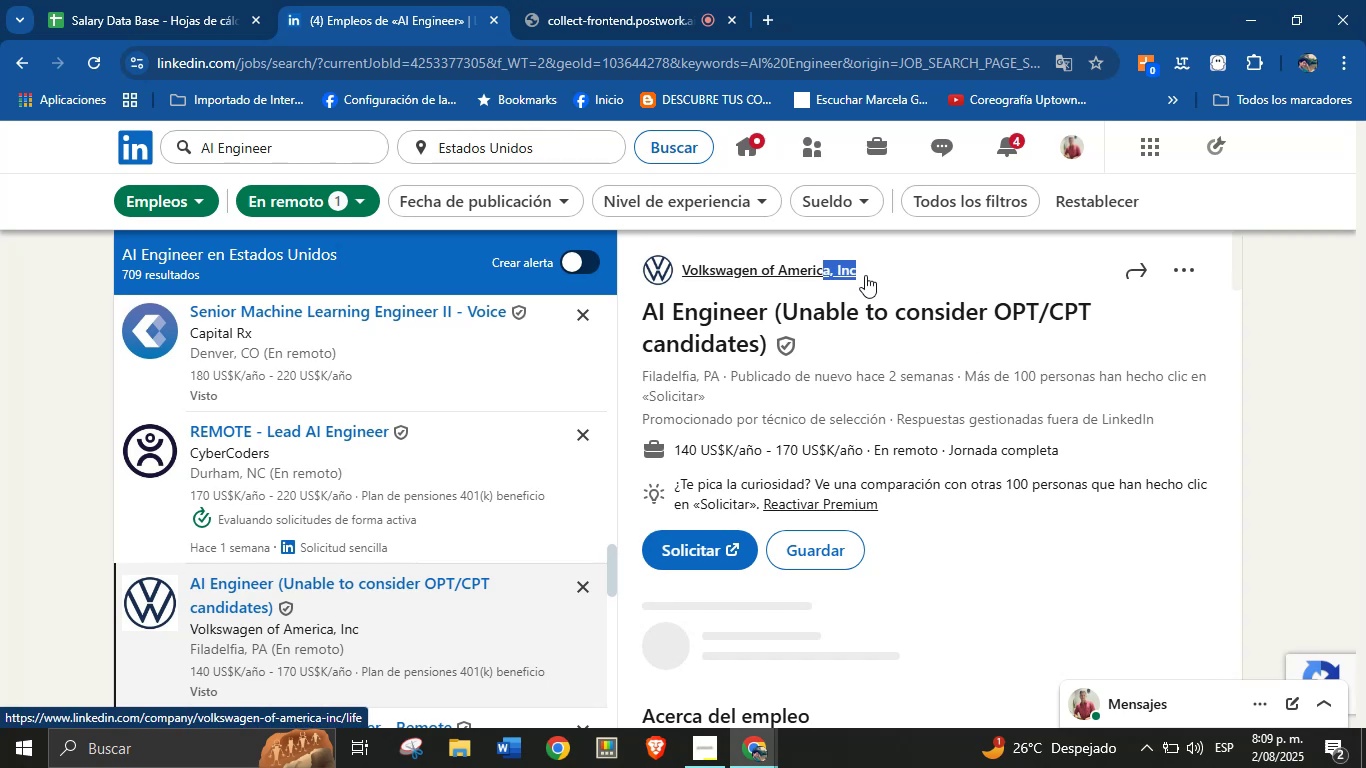 
left_click([891, 273])
 